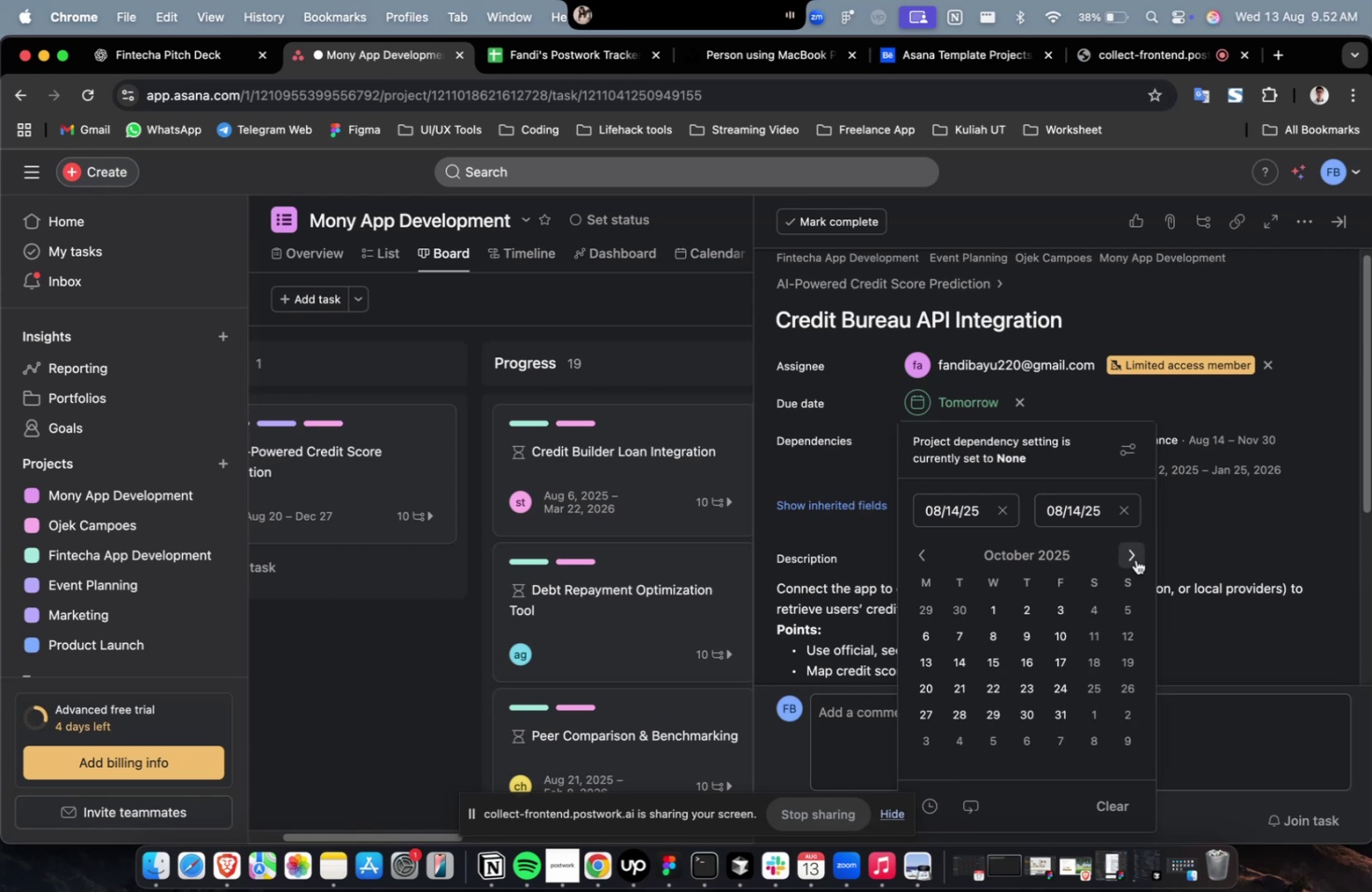 
triple_click([1135, 559])
 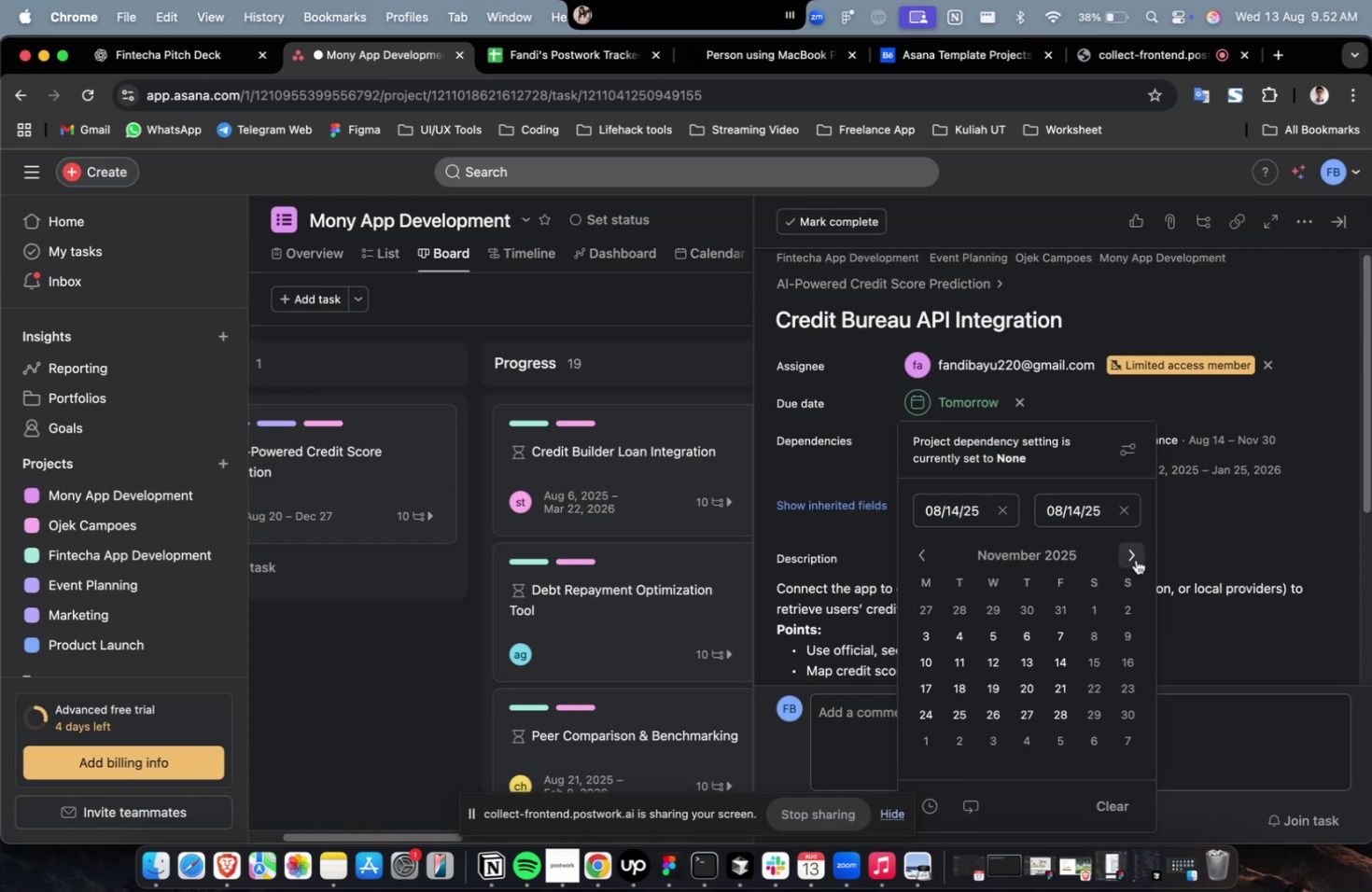 
triple_click([1135, 559])
 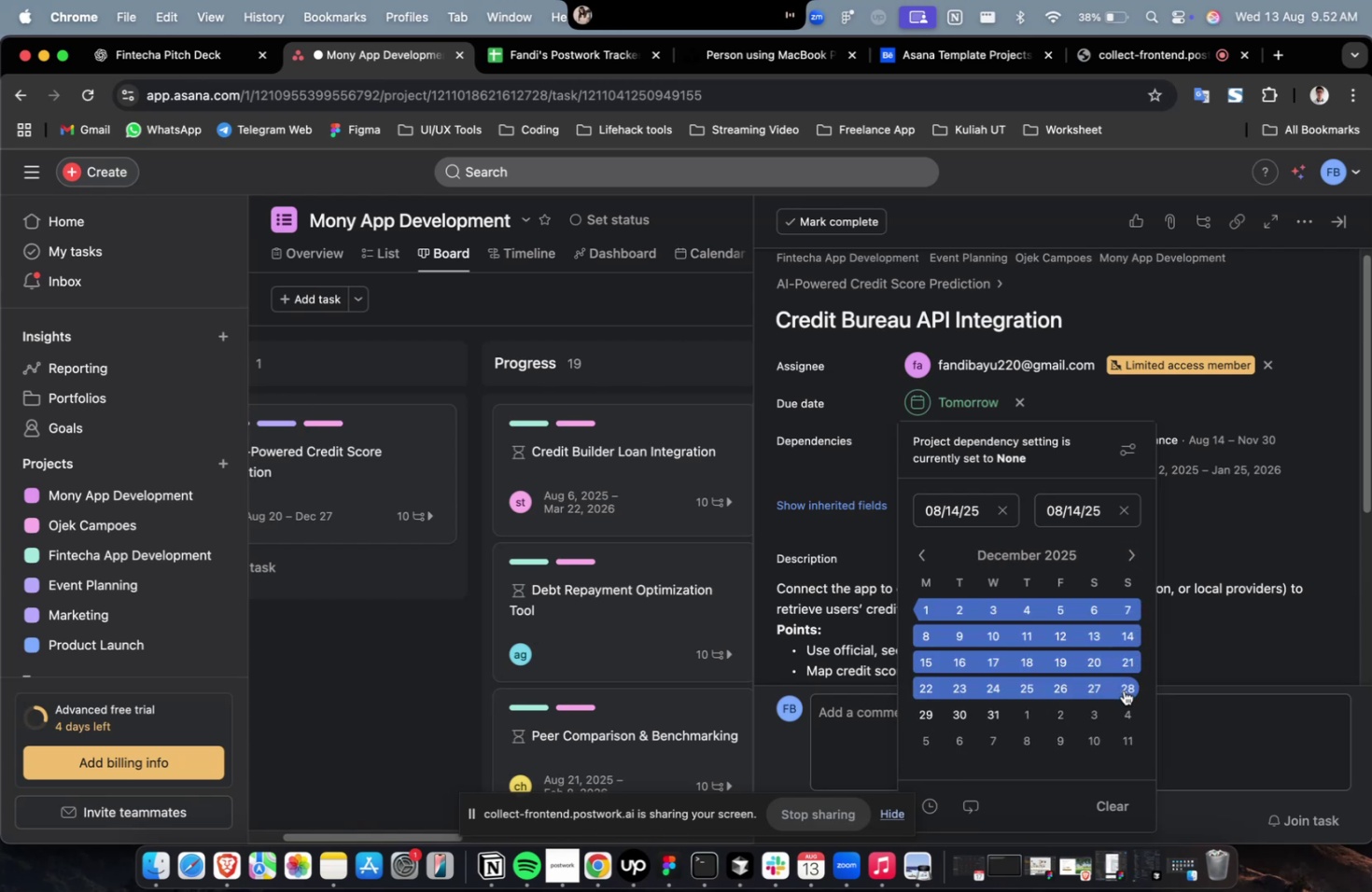 
left_click([1123, 690])
 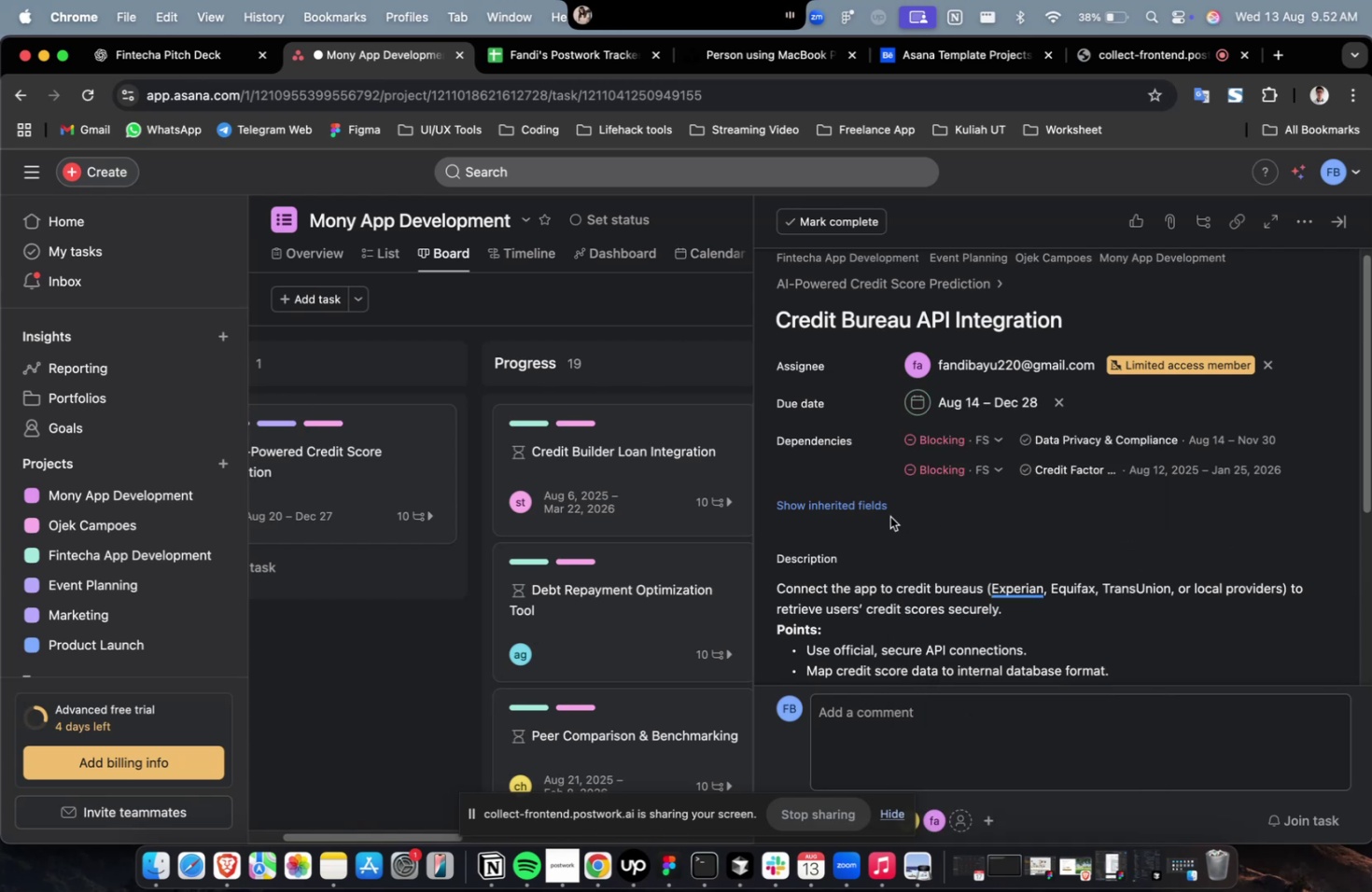 
left_click([878, 508])
 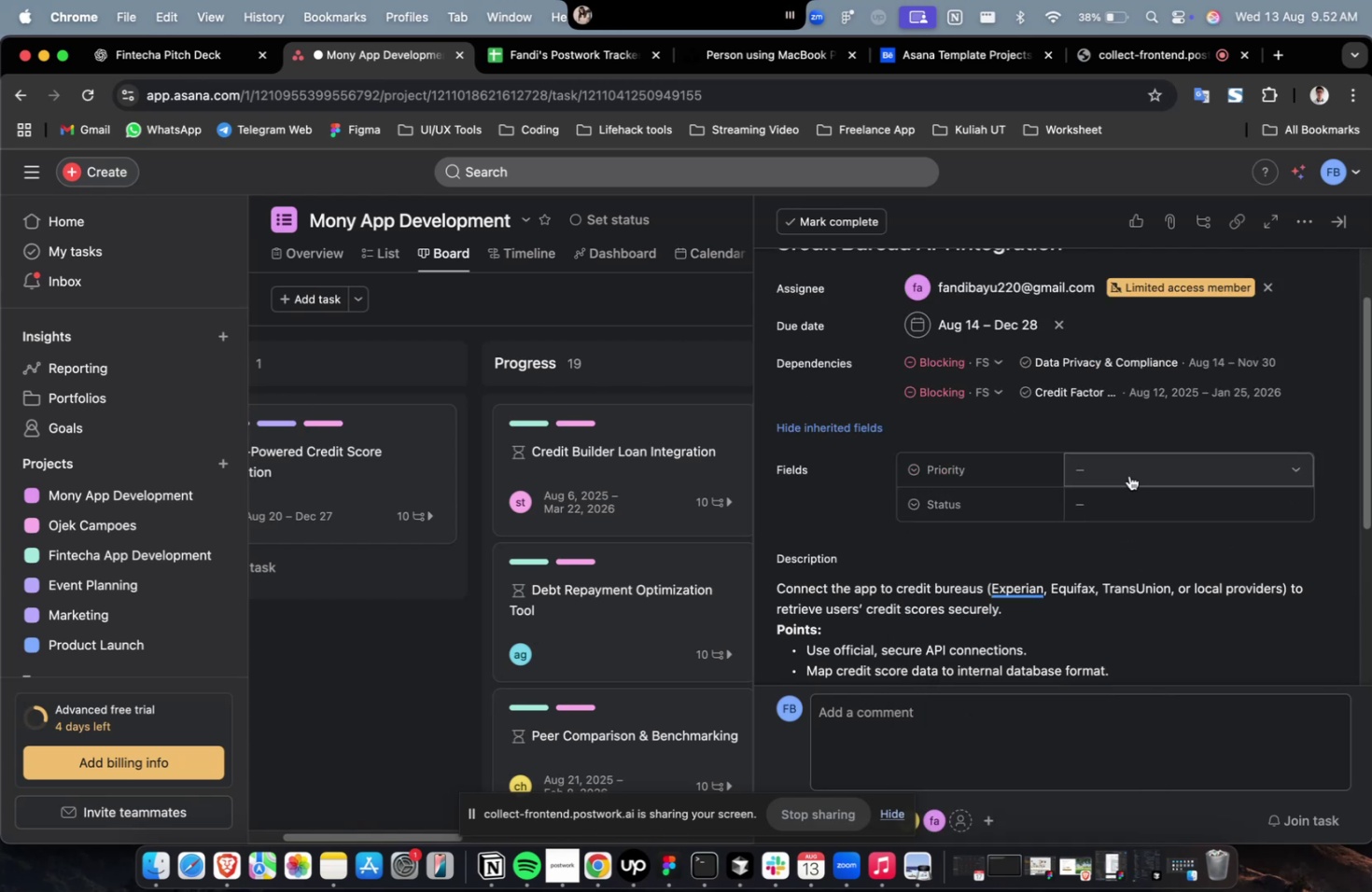 
double_click([1128, 475])
 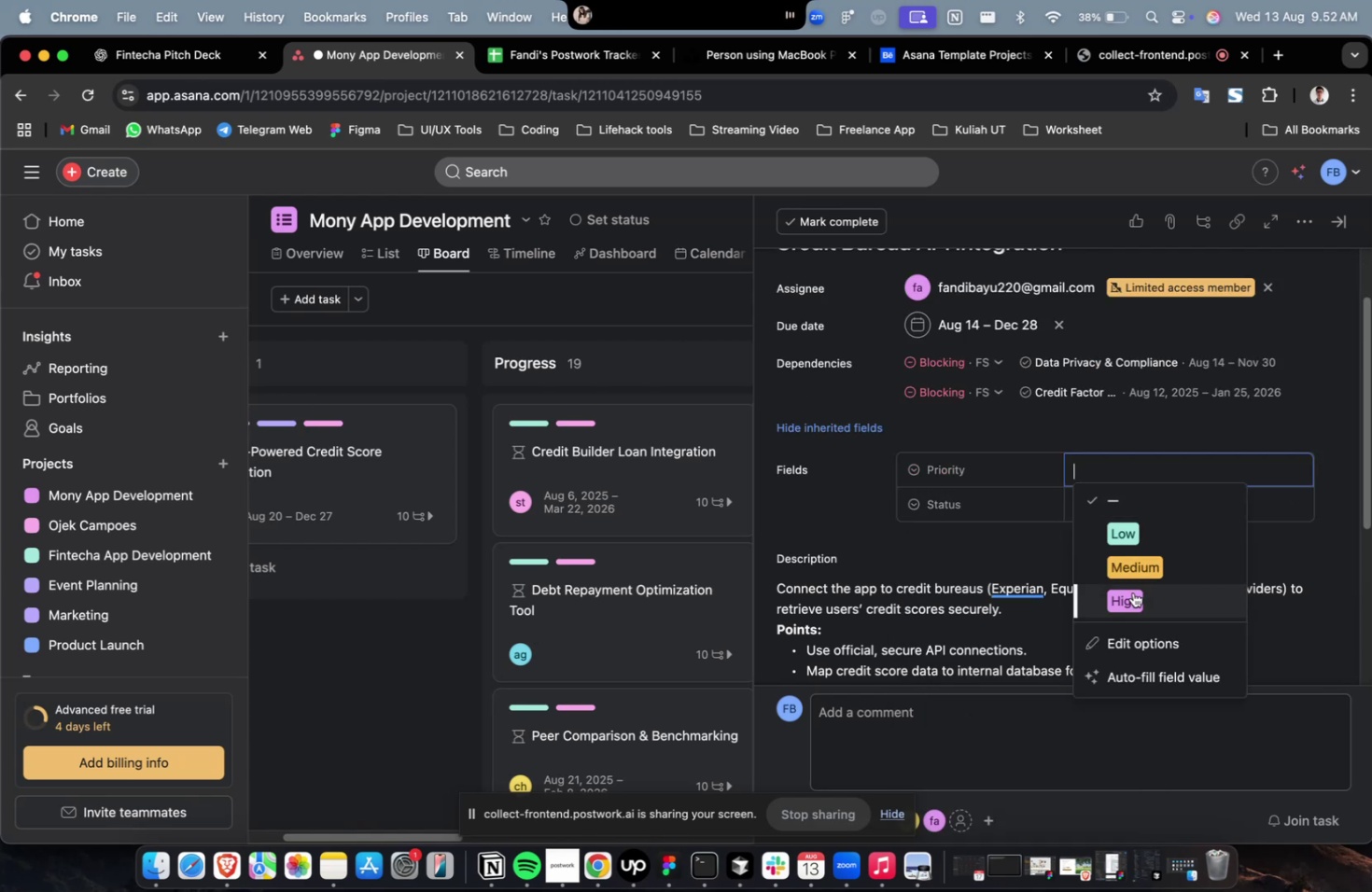 
triple_click([1132, 592])
 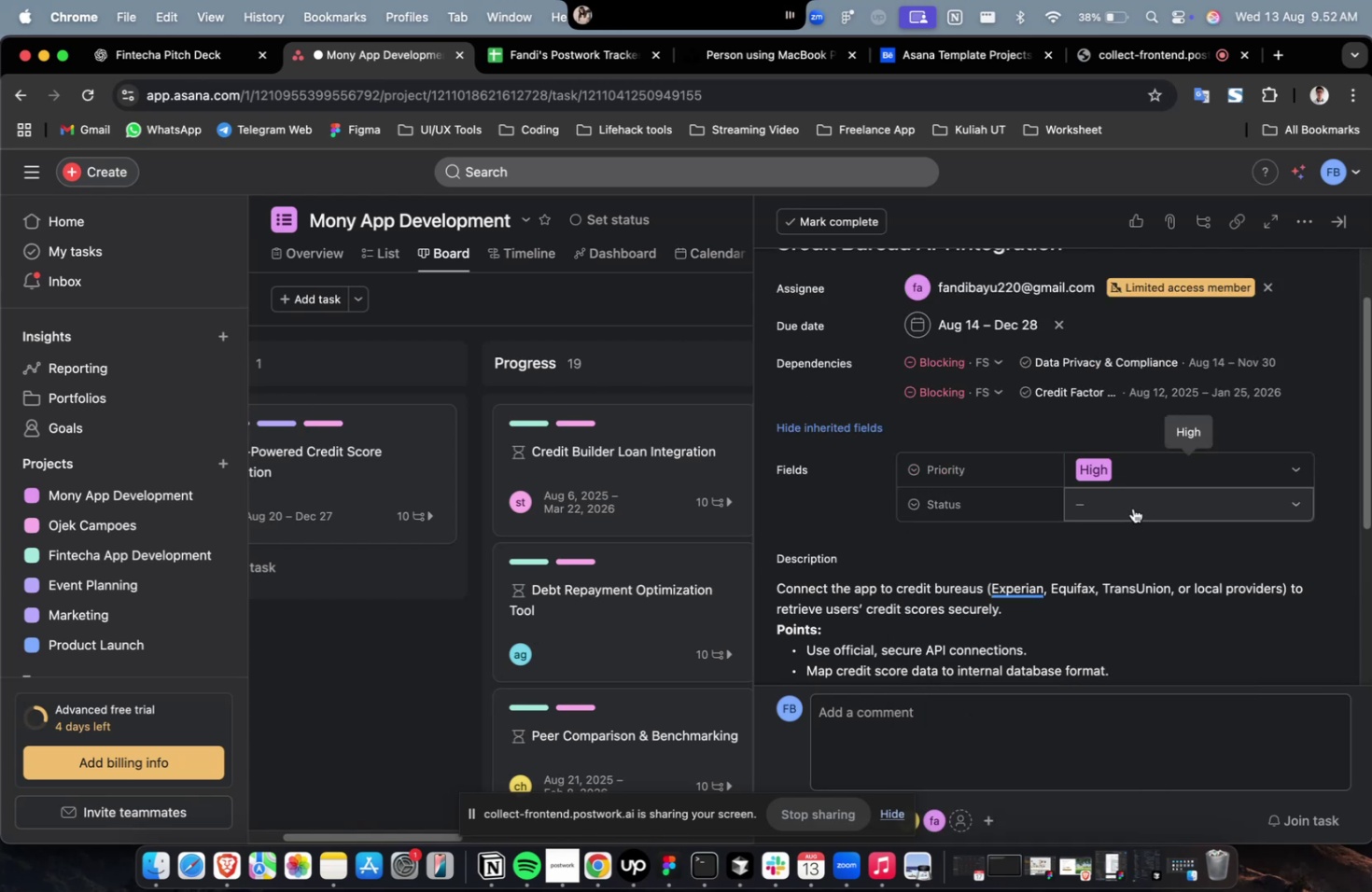 
left_click([1132, 508])
 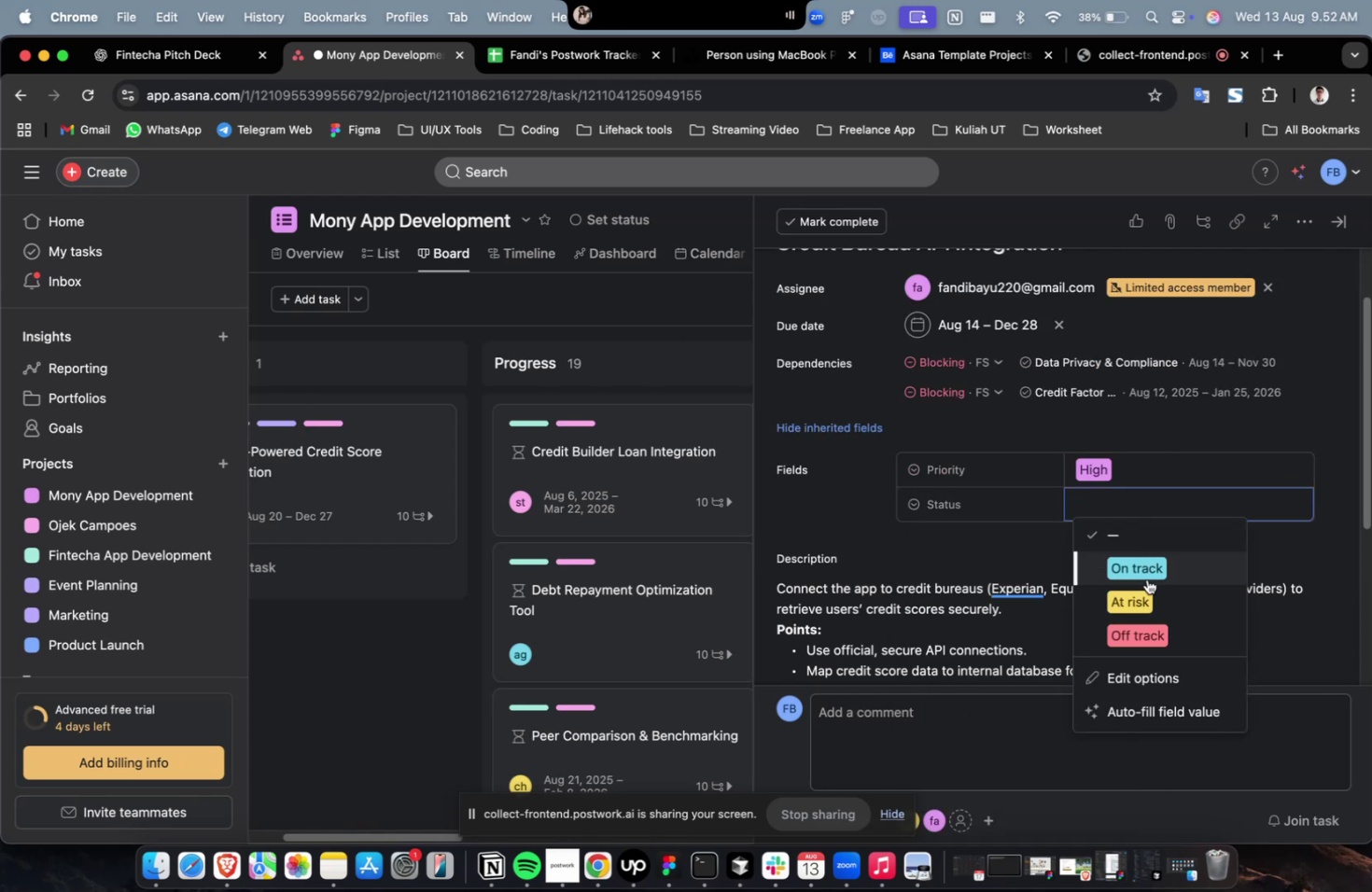 
double_click([1146, 578])
 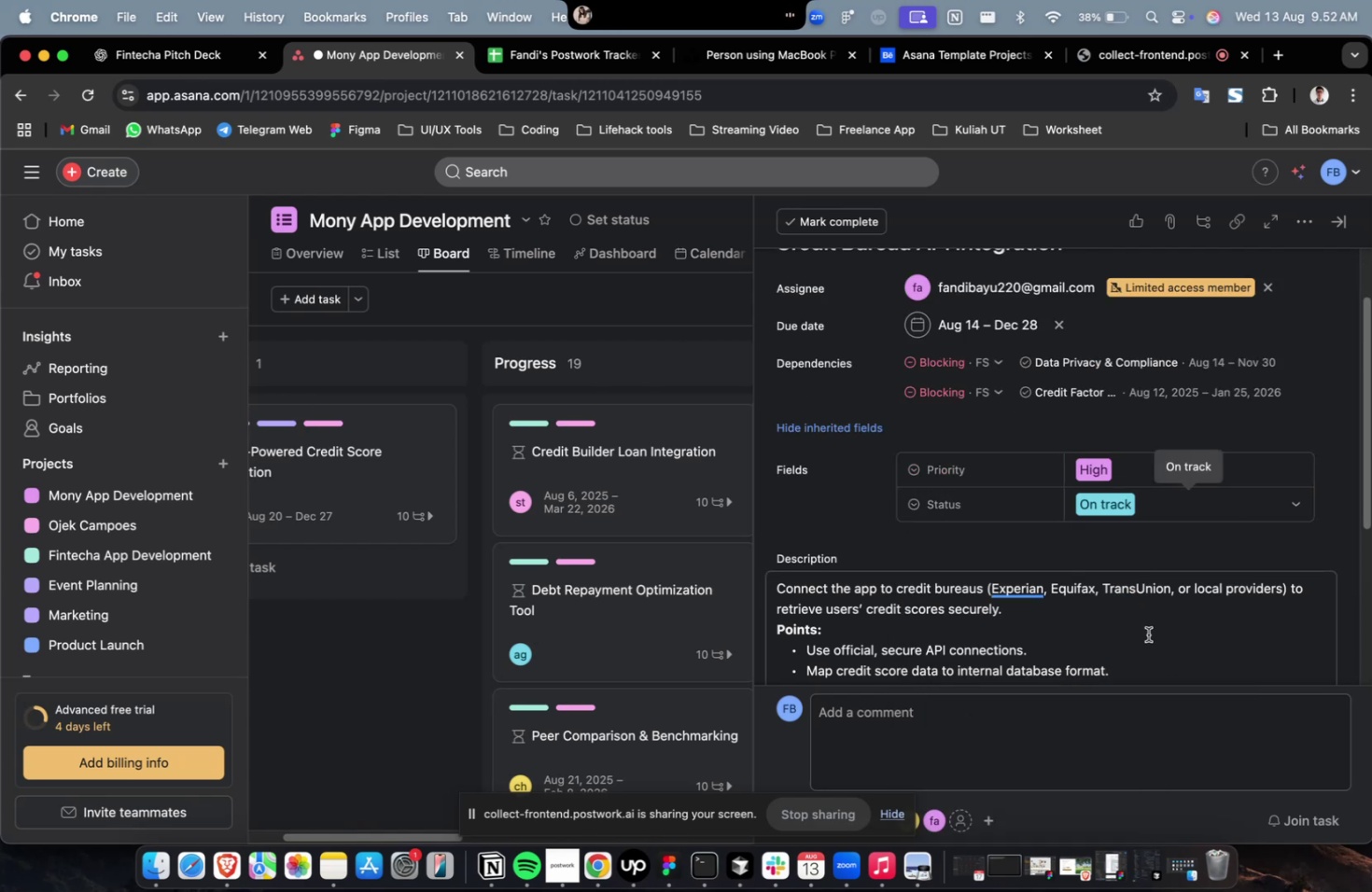 
scroll: coordinate [1147, 634], scroll_direction: down, amount: 4.0
 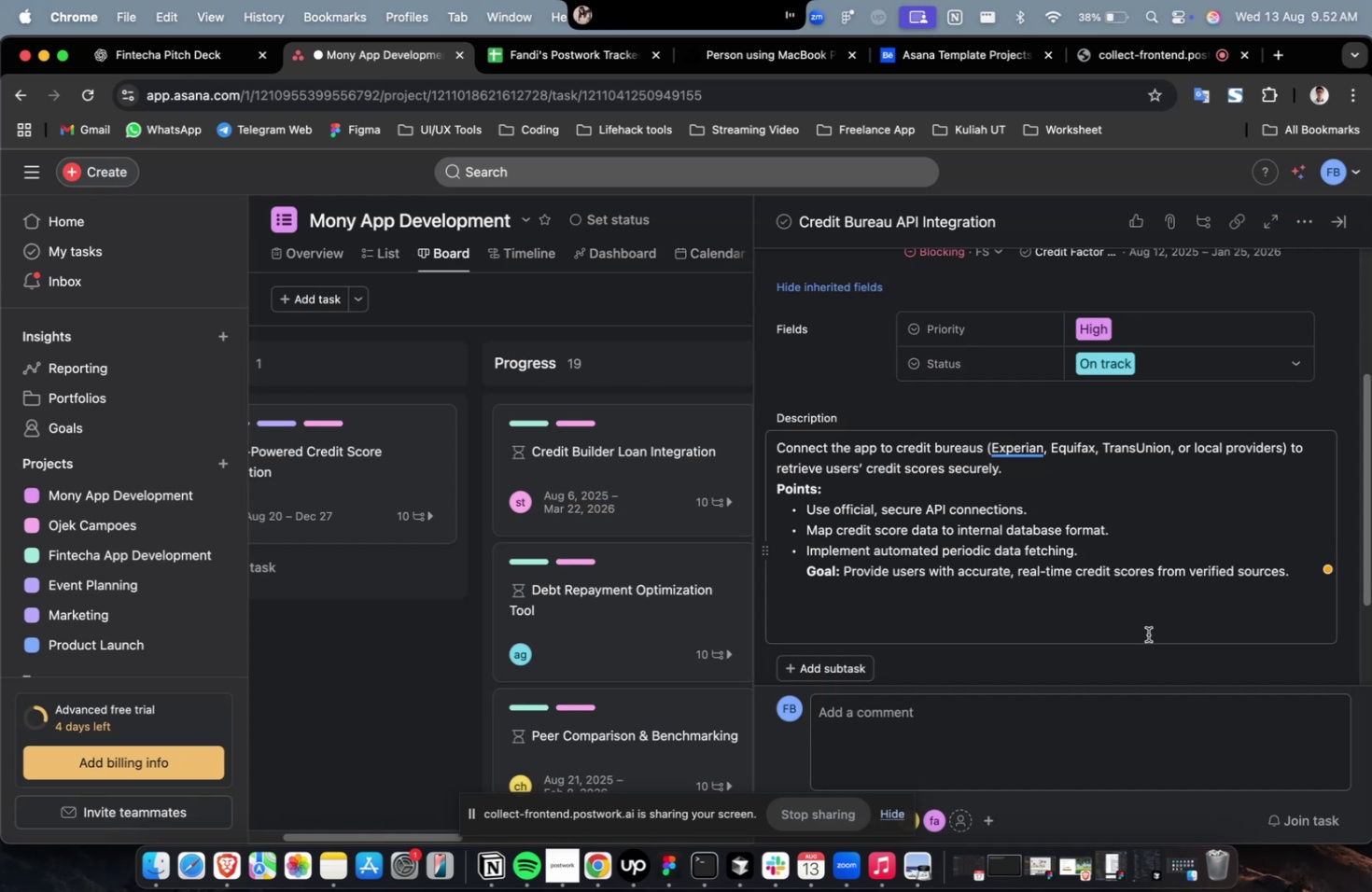 
wait(13.85)
 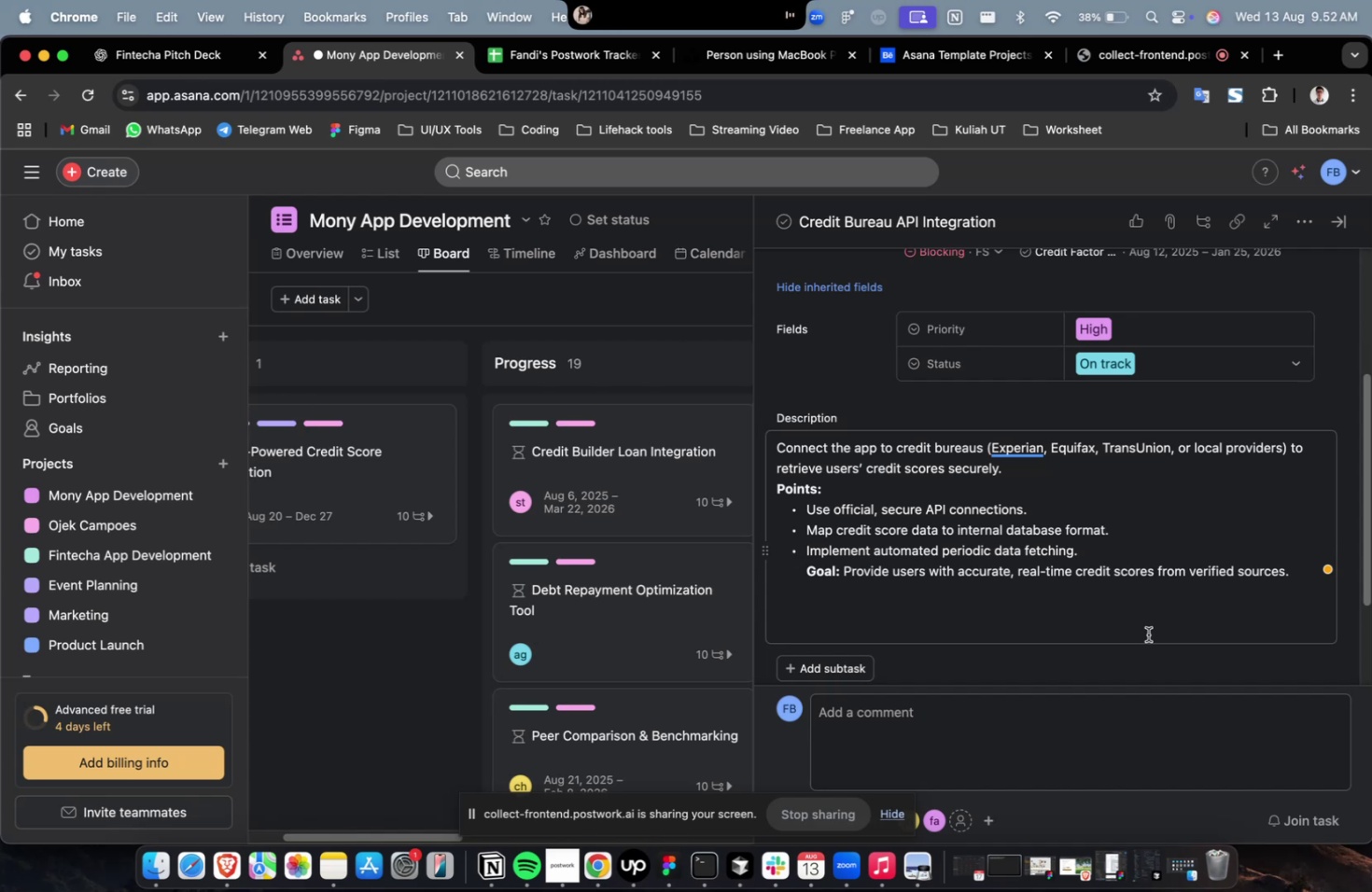 
scroll: coordinate [1105, 538], scroll_direction: down, amount: 7.0
 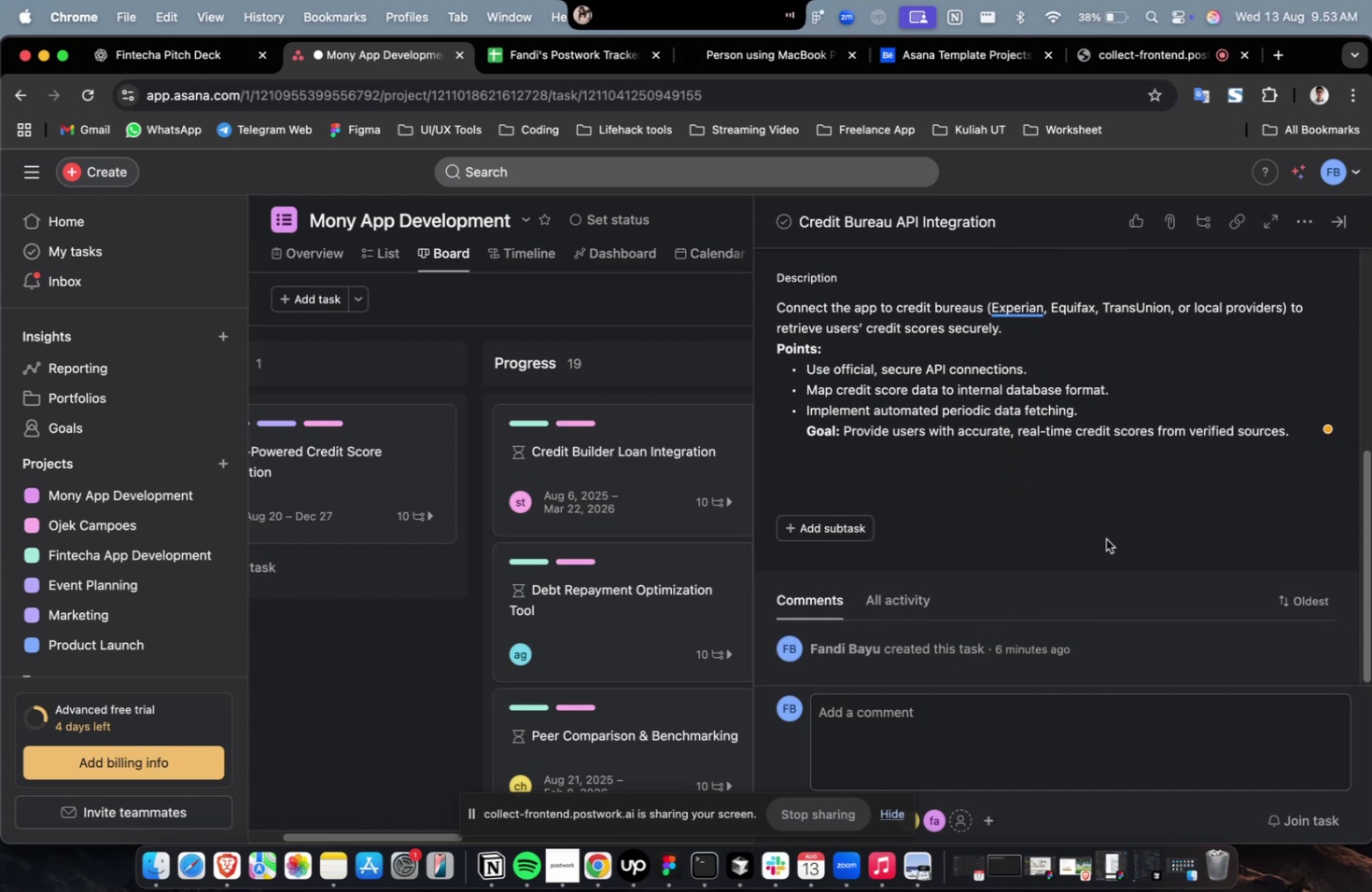 
wait(12.62)
 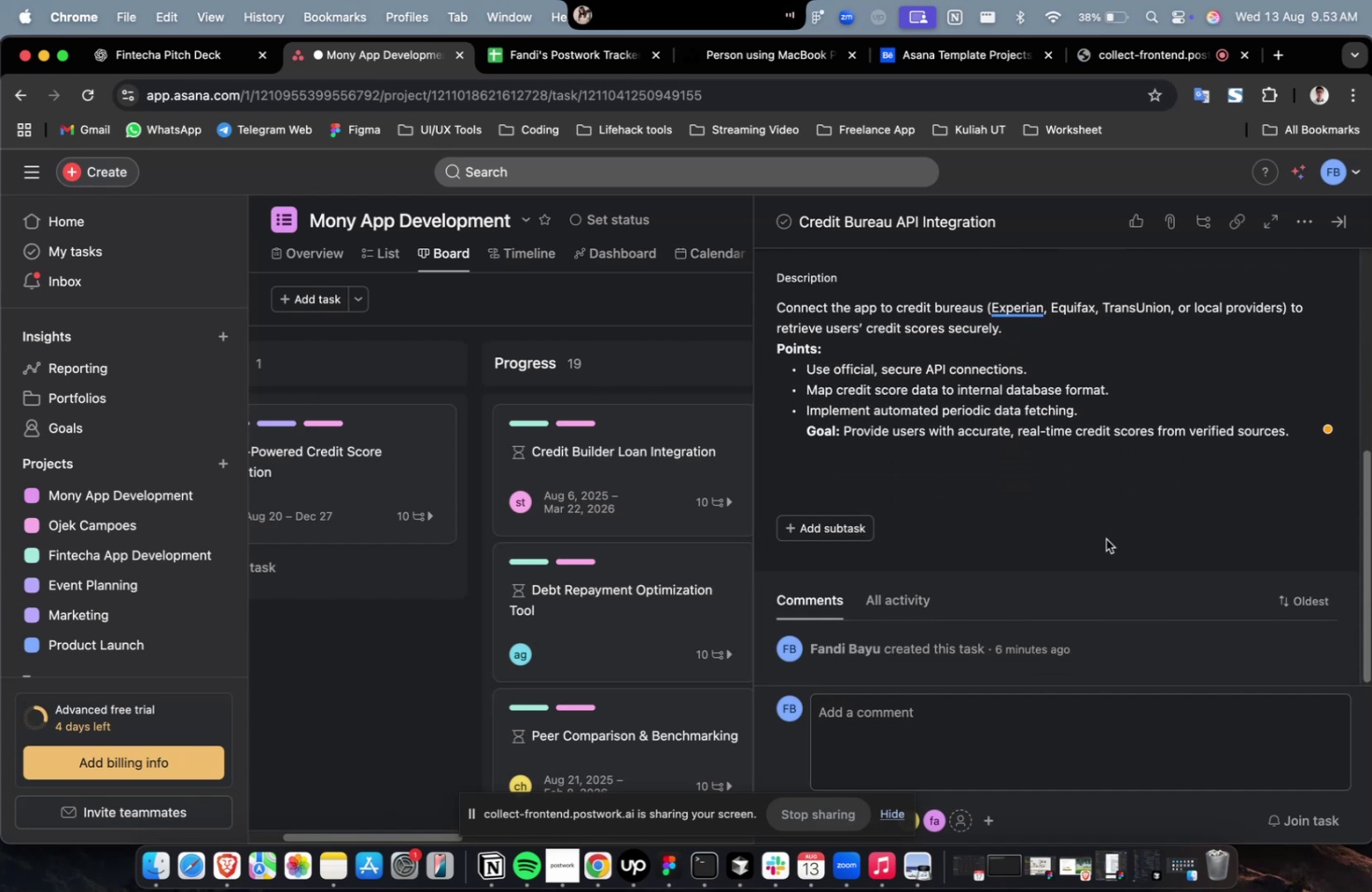 
scroll: coordinate [1105, 538], scroll_direction: up, amount: 19.0
 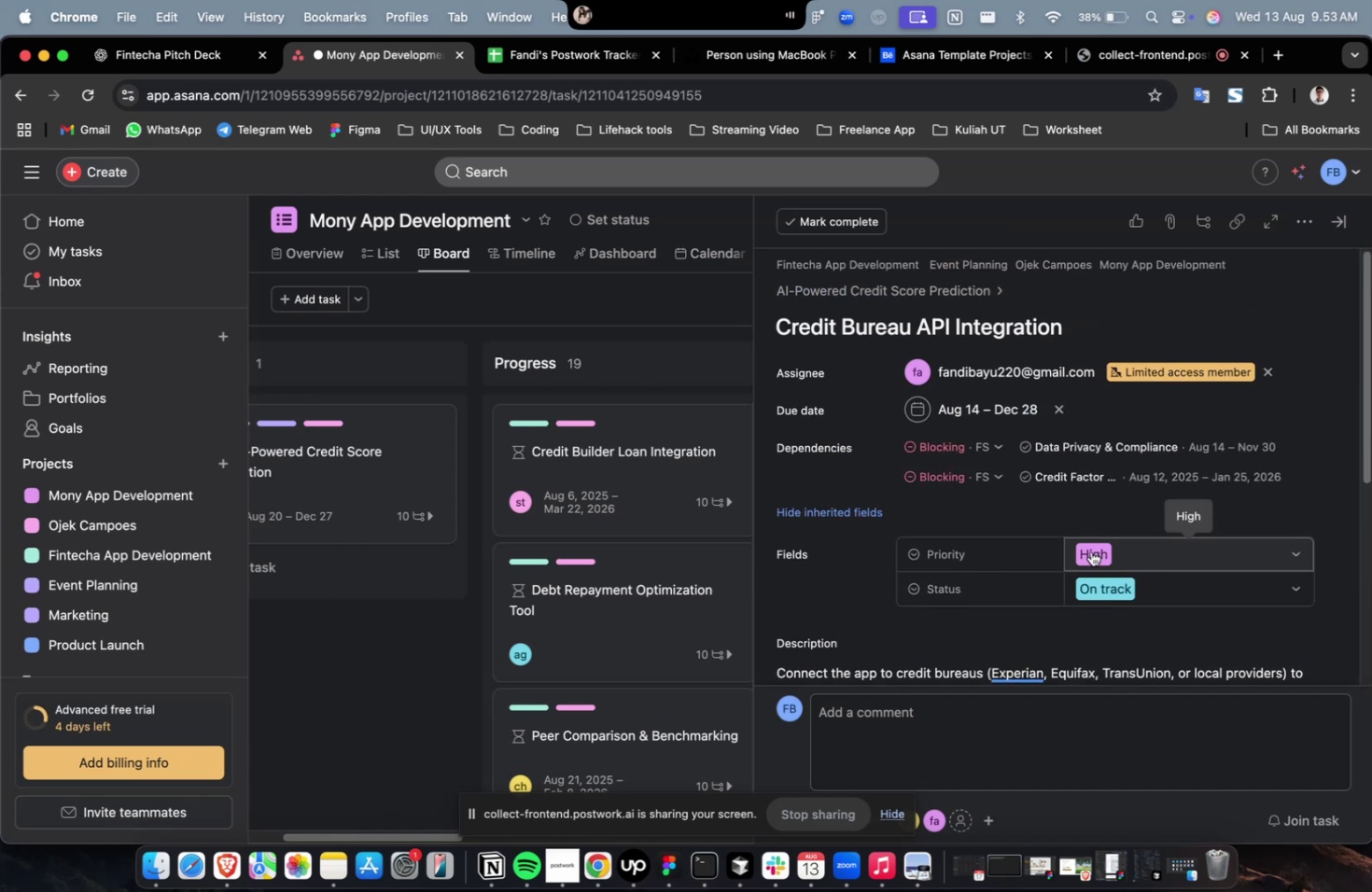 
scroll: coordinate [1228, 611], scroll_direction: down, amount: 67.0
 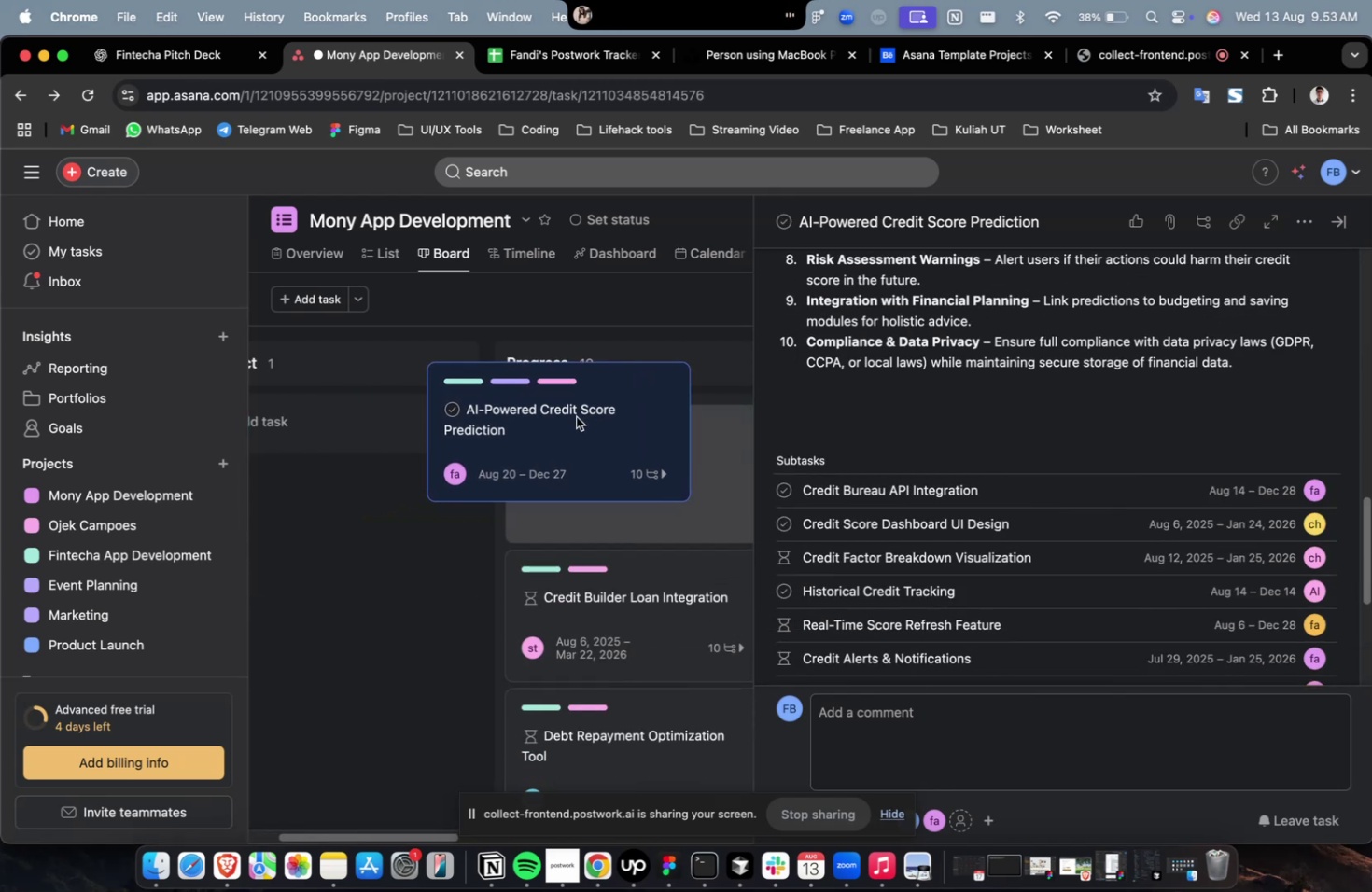 
hold_key(key=ShiftLeft, duration=0.52)
scroll: coordinate [629, 457], scroll_direction: up, amount: 7.0
 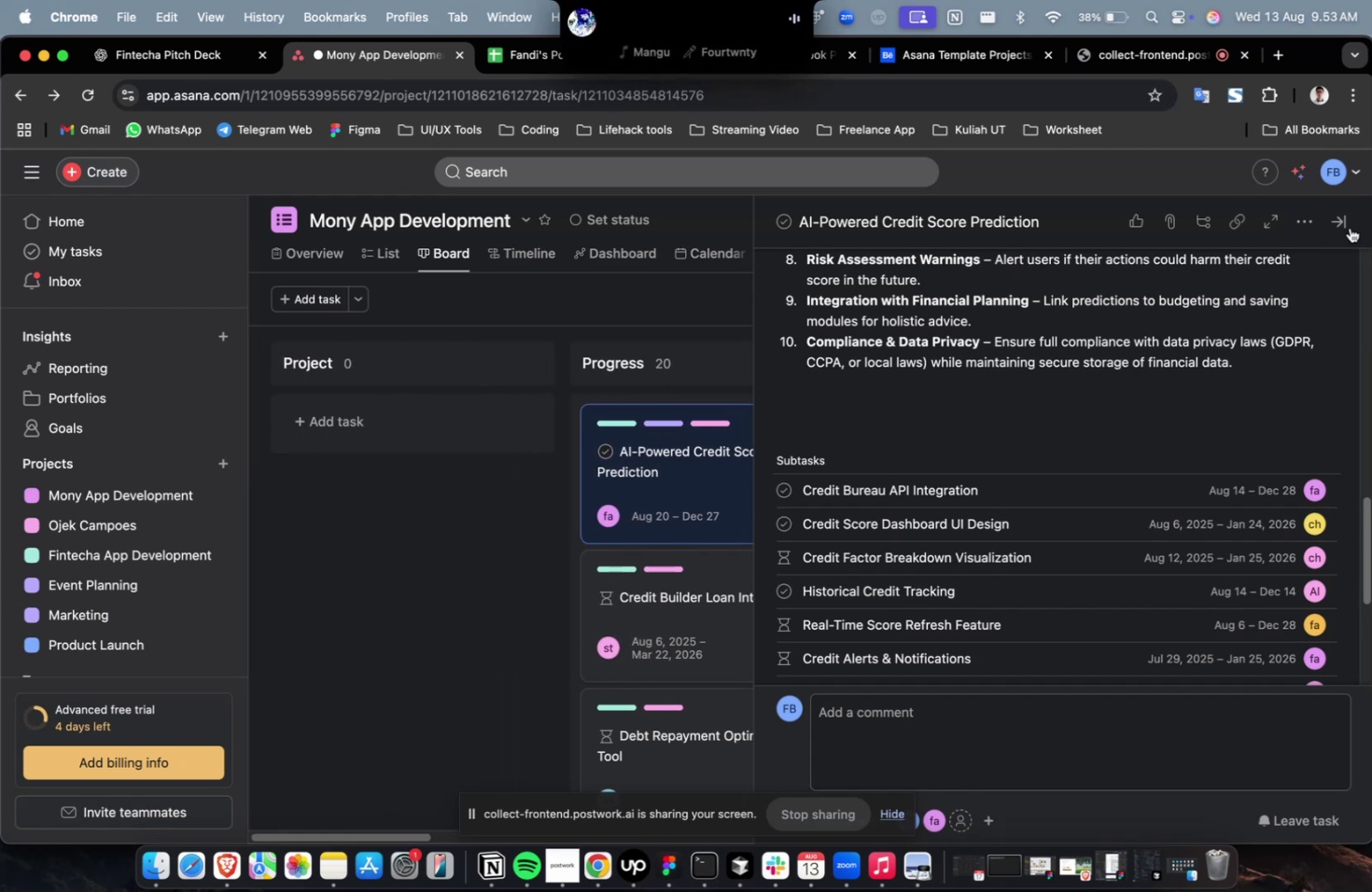 
left_click([1346, 225])
 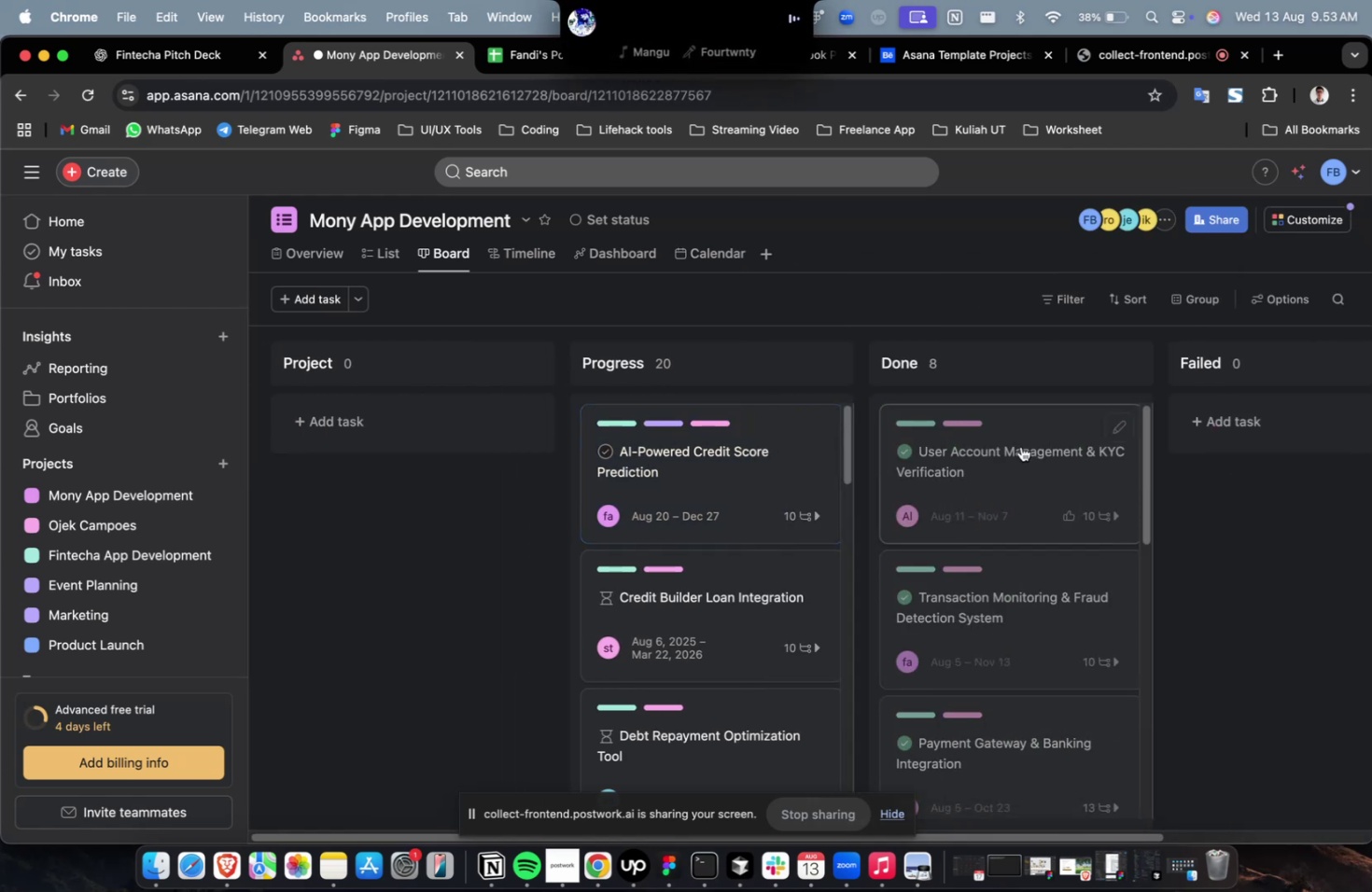 
scroll: coordinate [697, 703], scroll_direction: down, amount: 107.0
 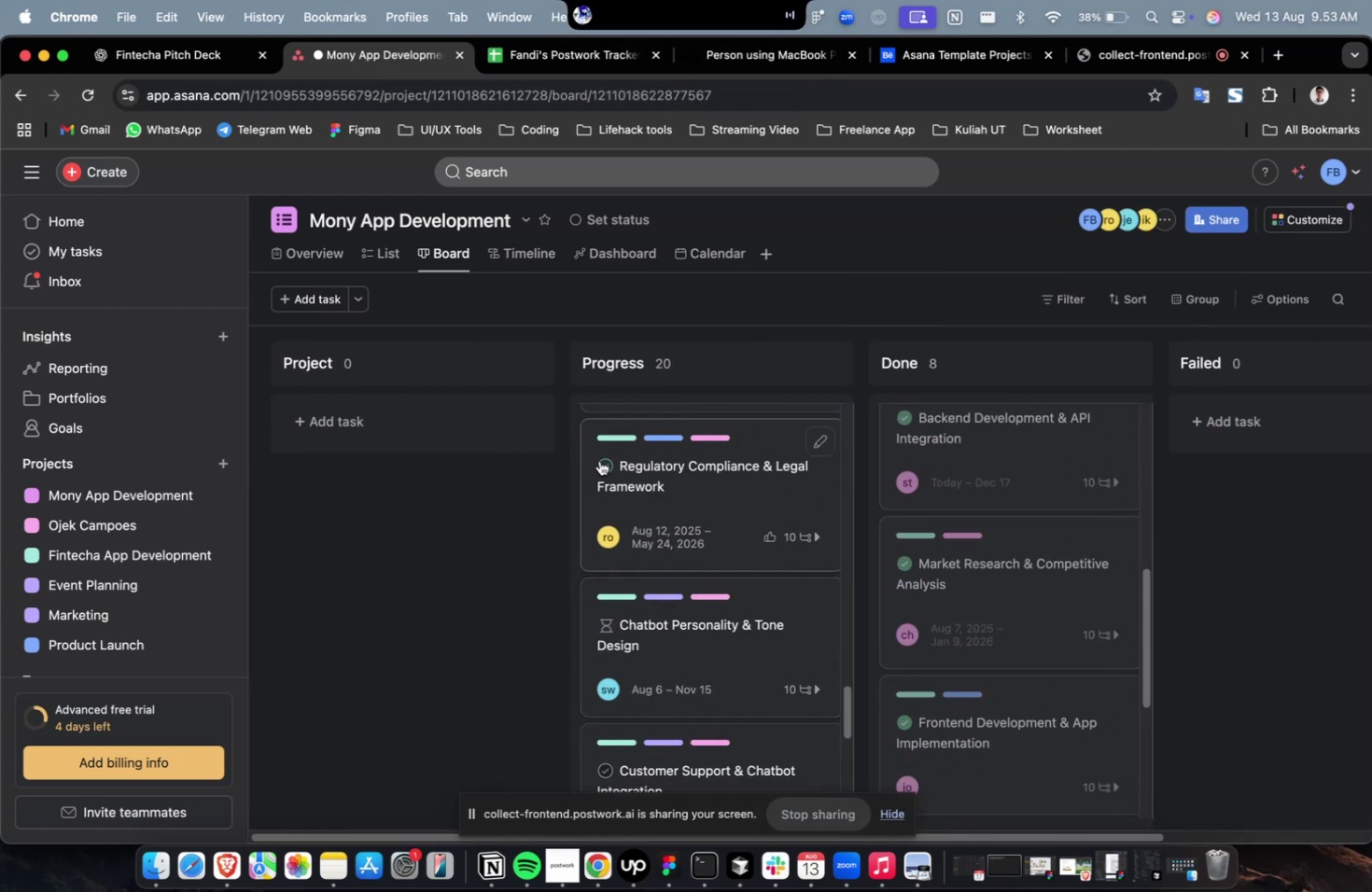 
left_click([599, 460])
 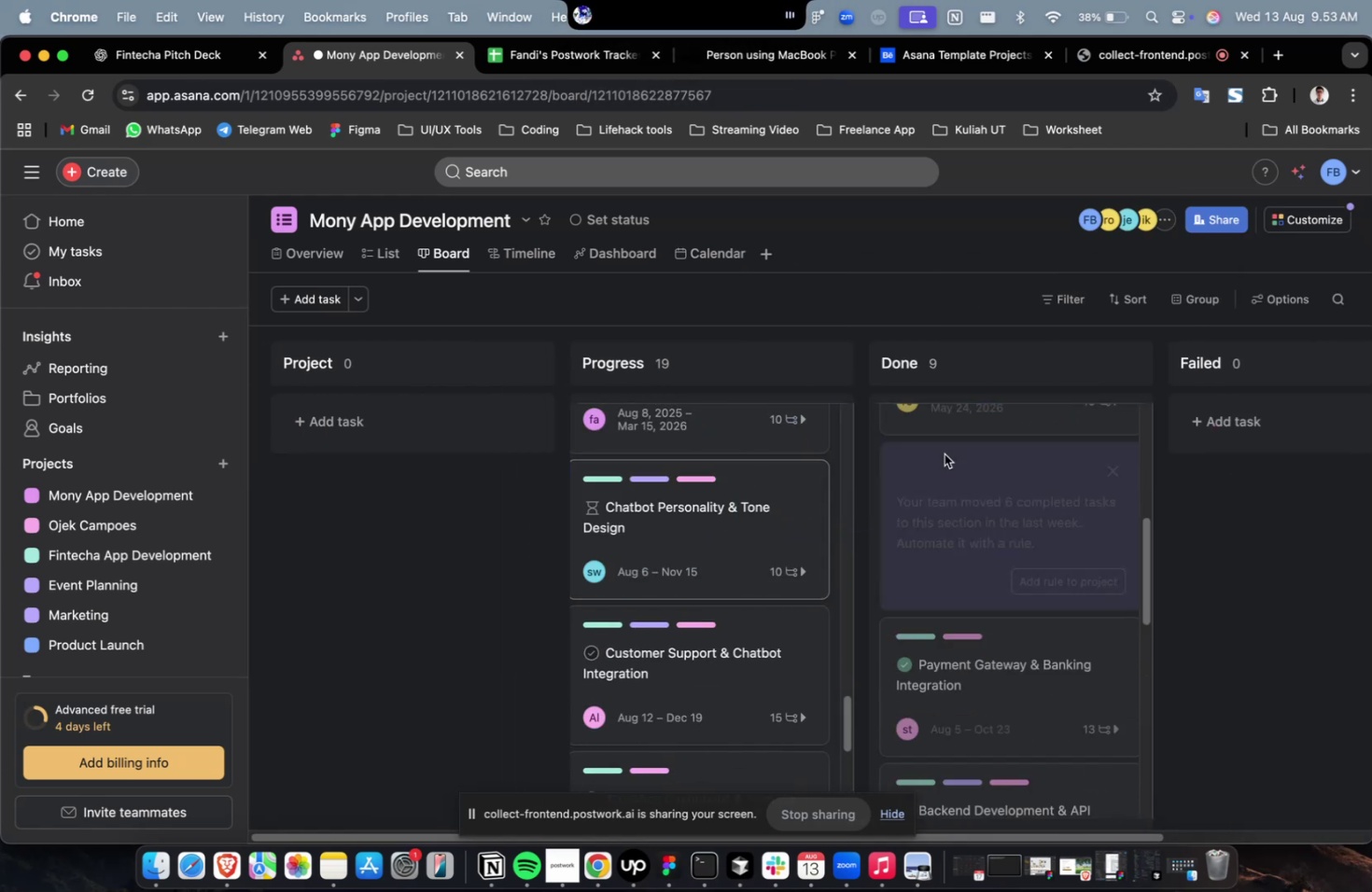 
scroll: coordinate [727, 568], scroll_direction: down, amount: 33.0
 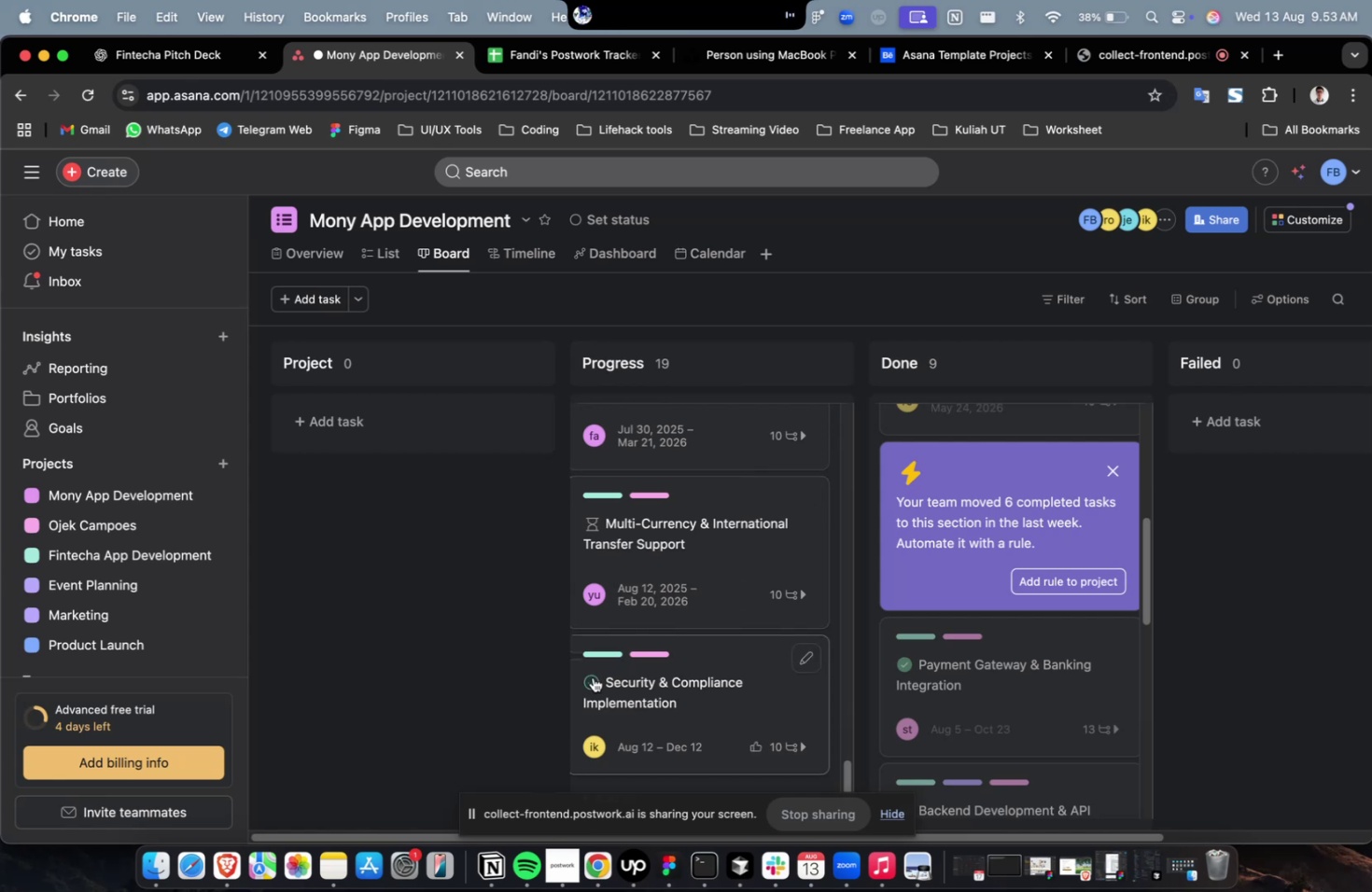 
left_click([593, 676])
 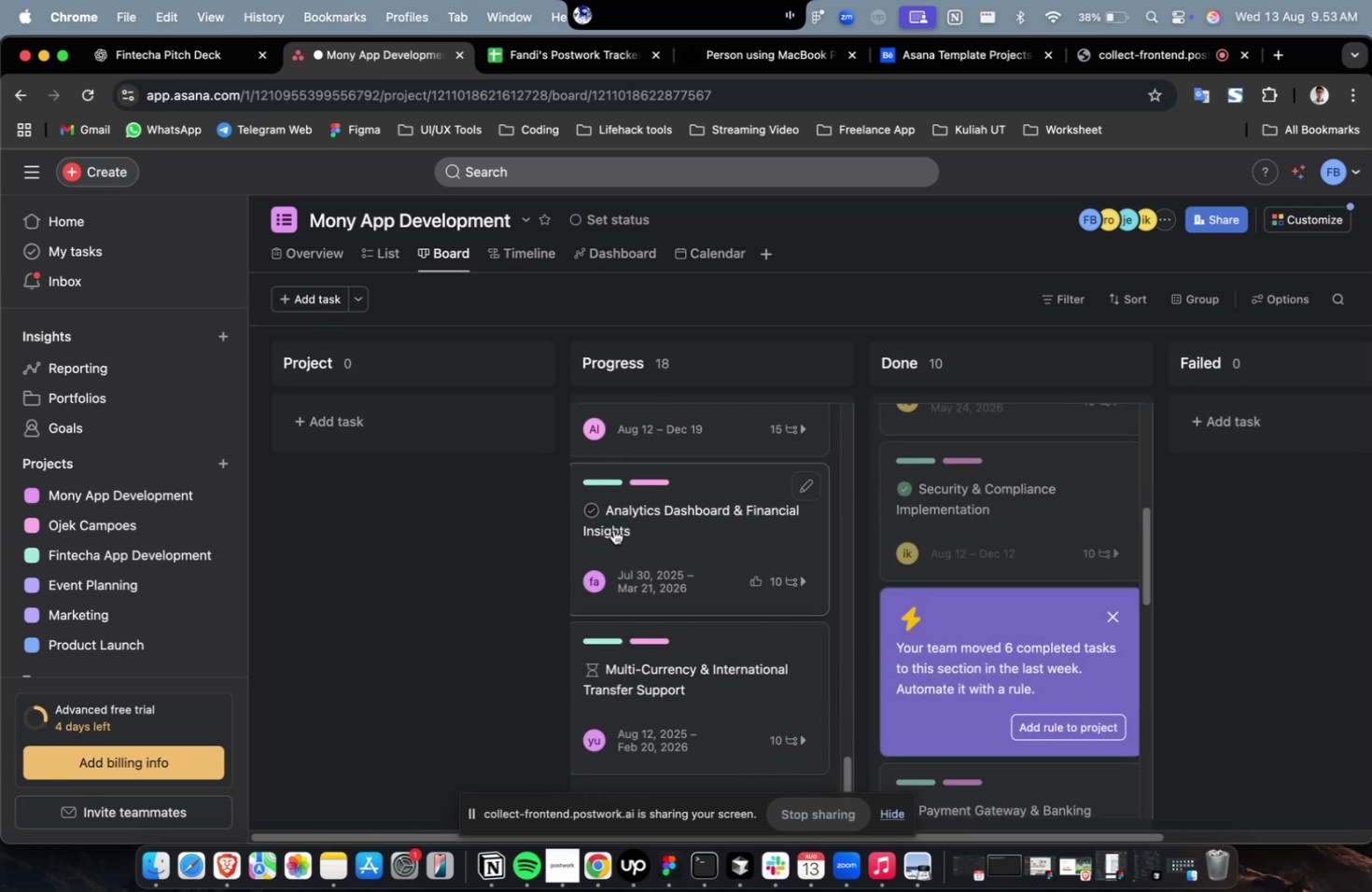 
left_click([586, 502])
 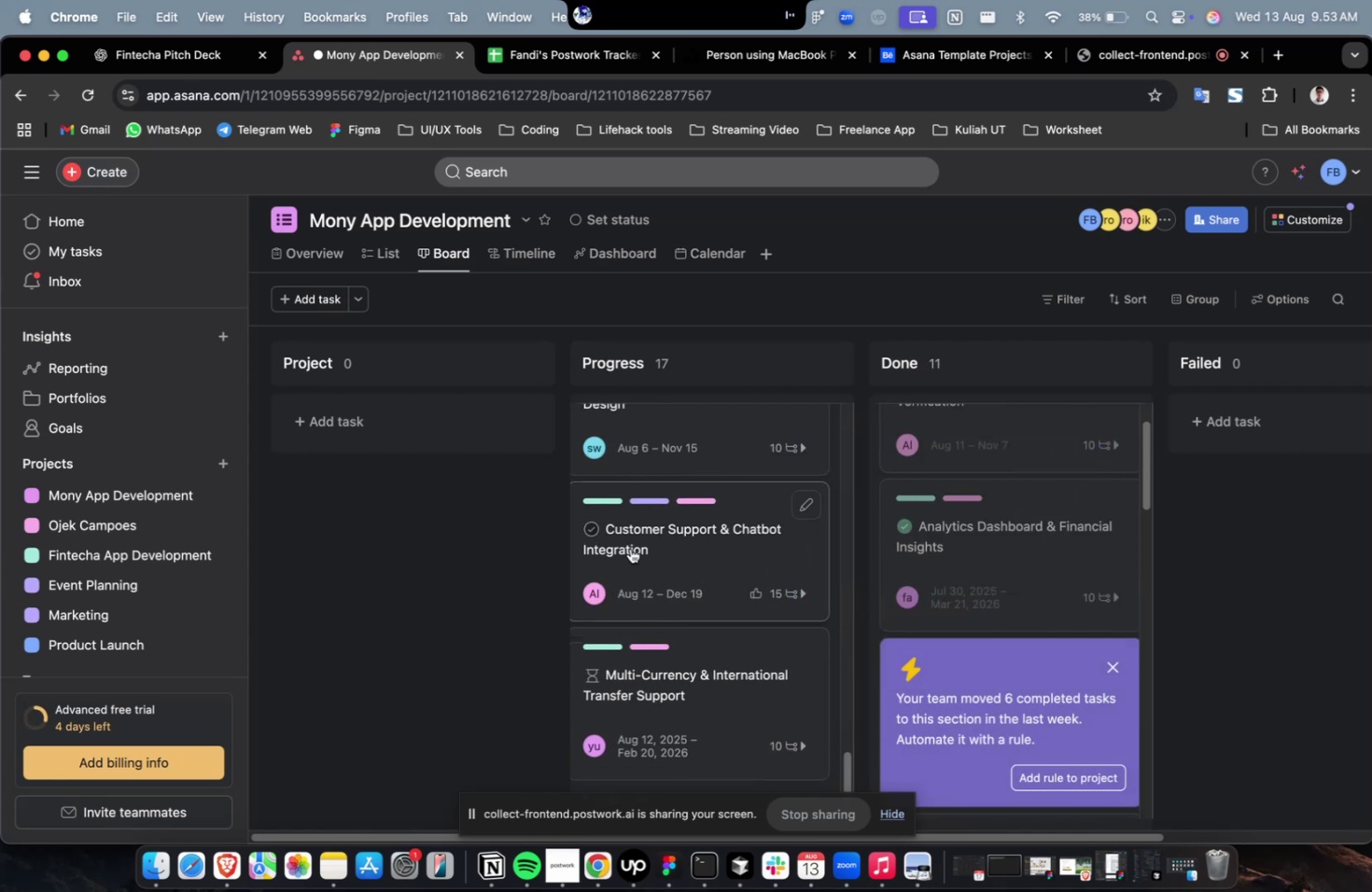 
left_click([594, 523])
 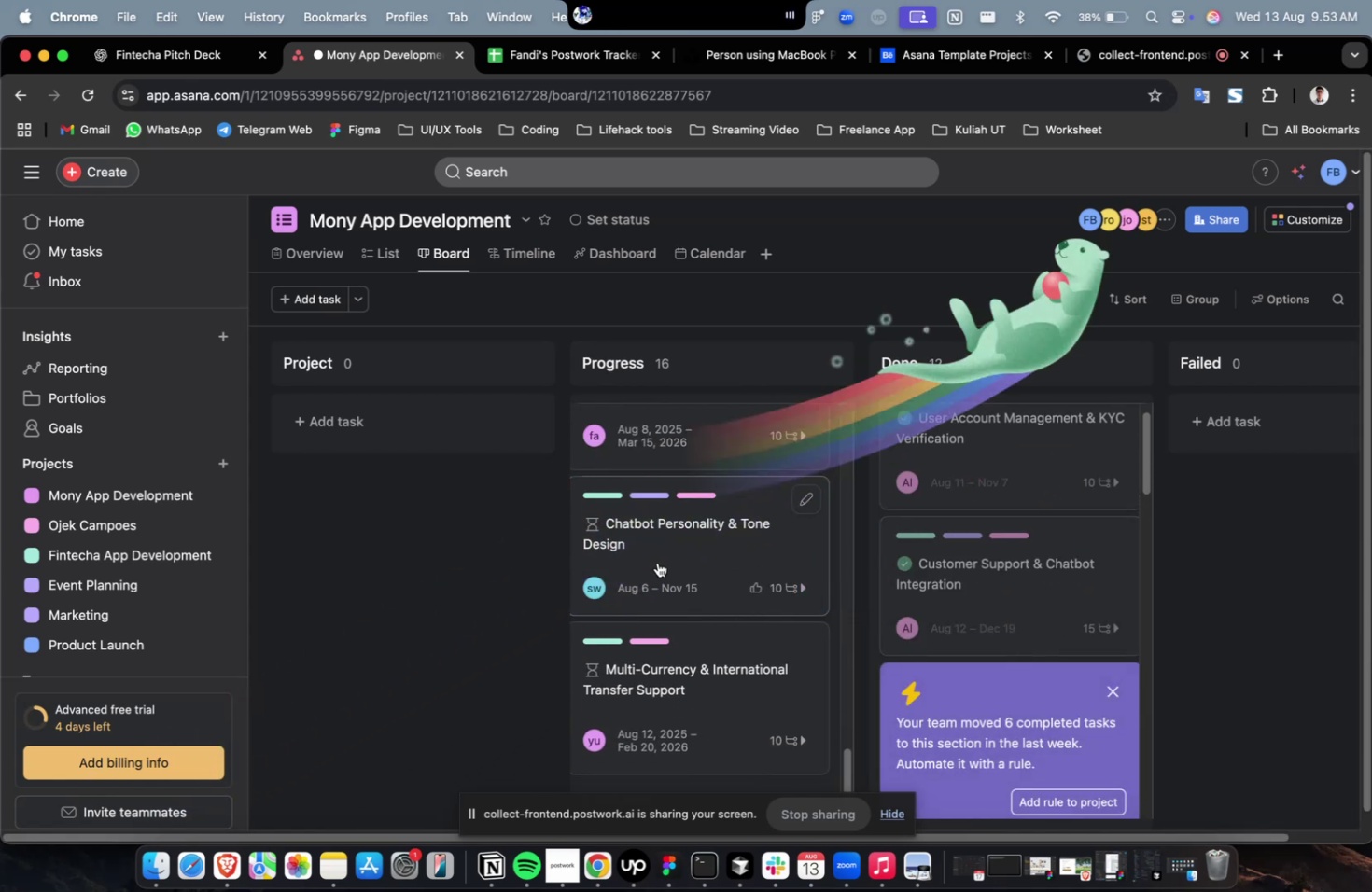 
scroll: coordinate [618, 539], scroll_direction: up, amount: 8.0
 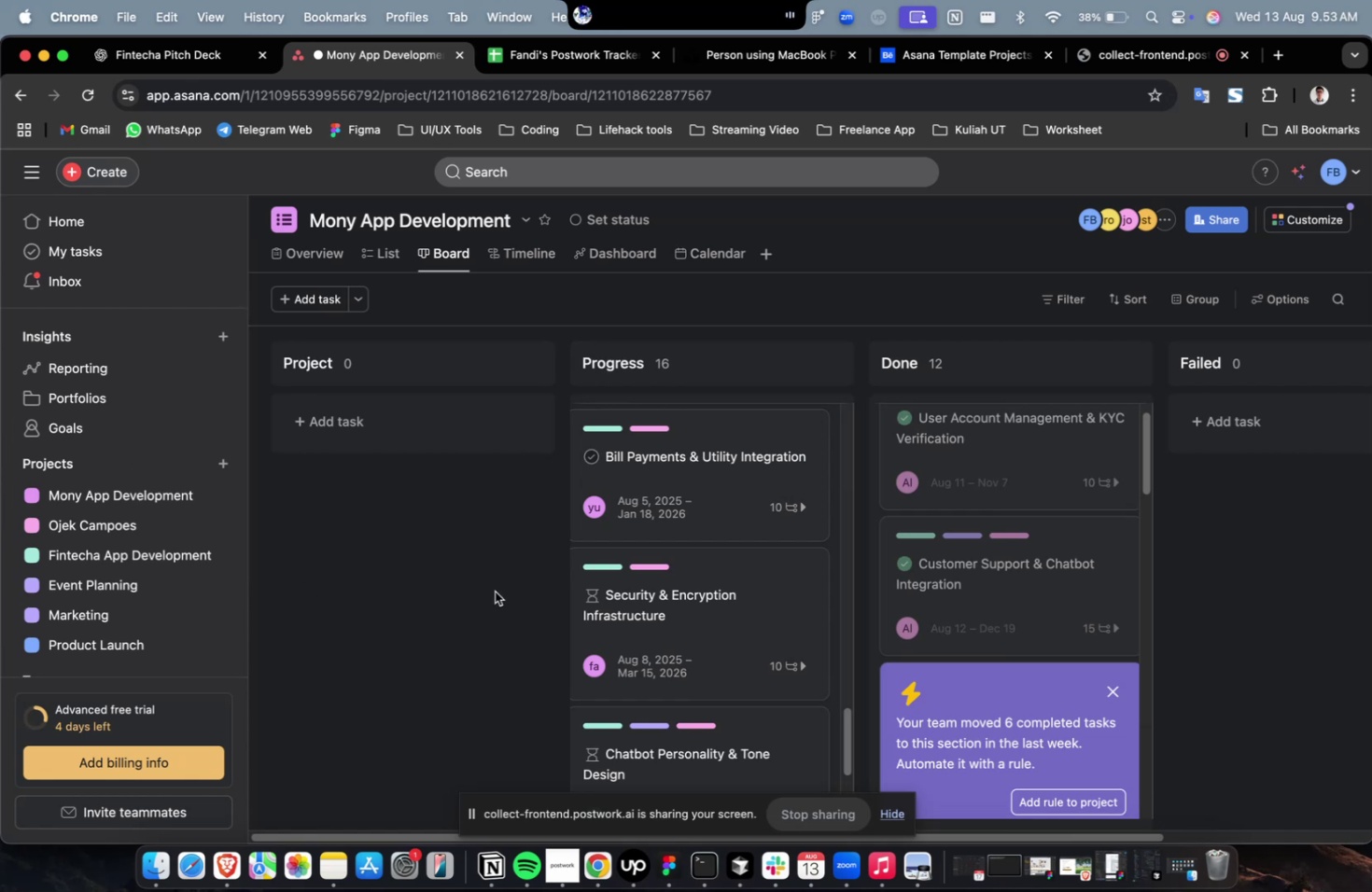 
left_click([589, 455])
 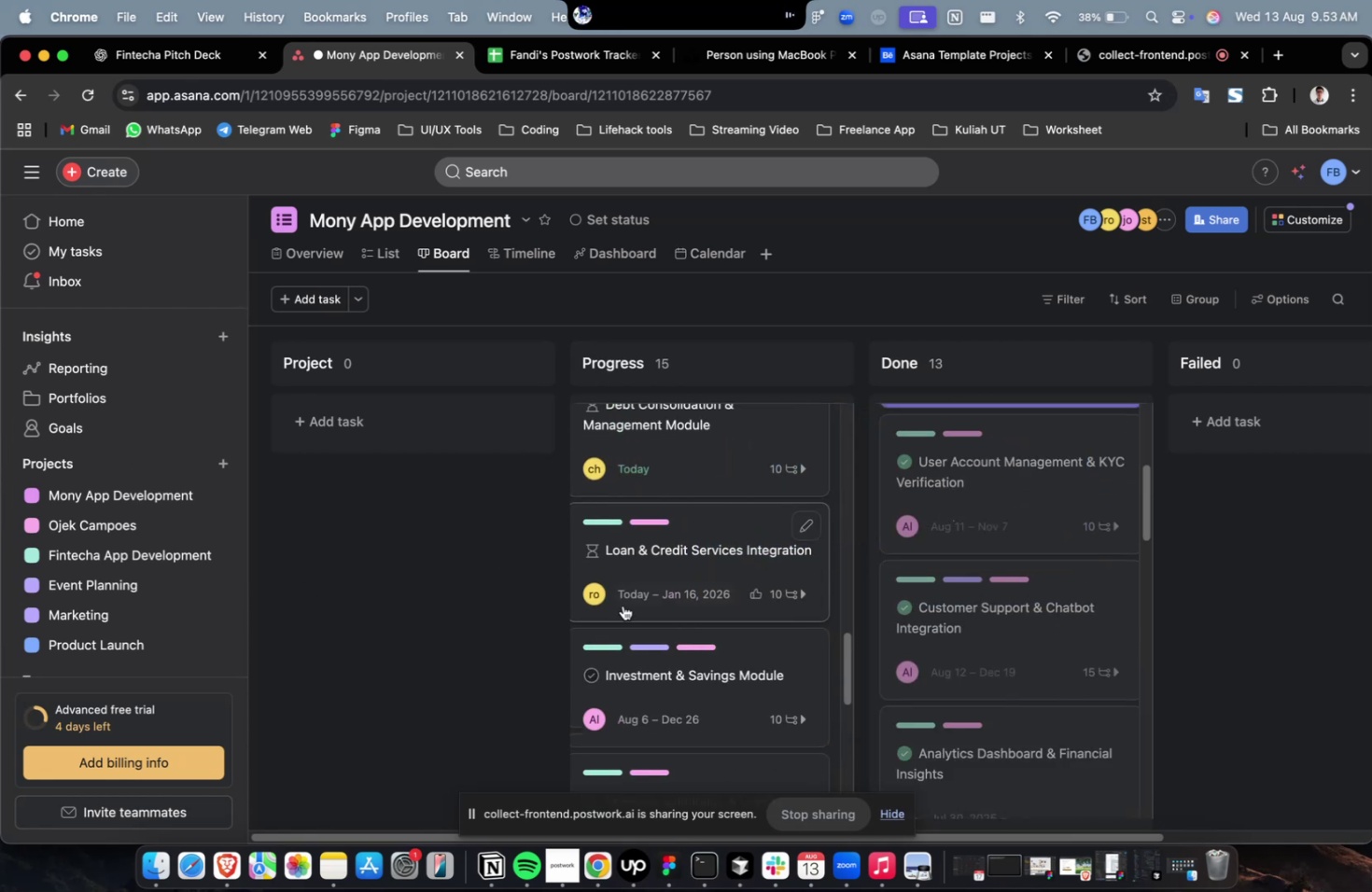 
left_click([592, 674])
 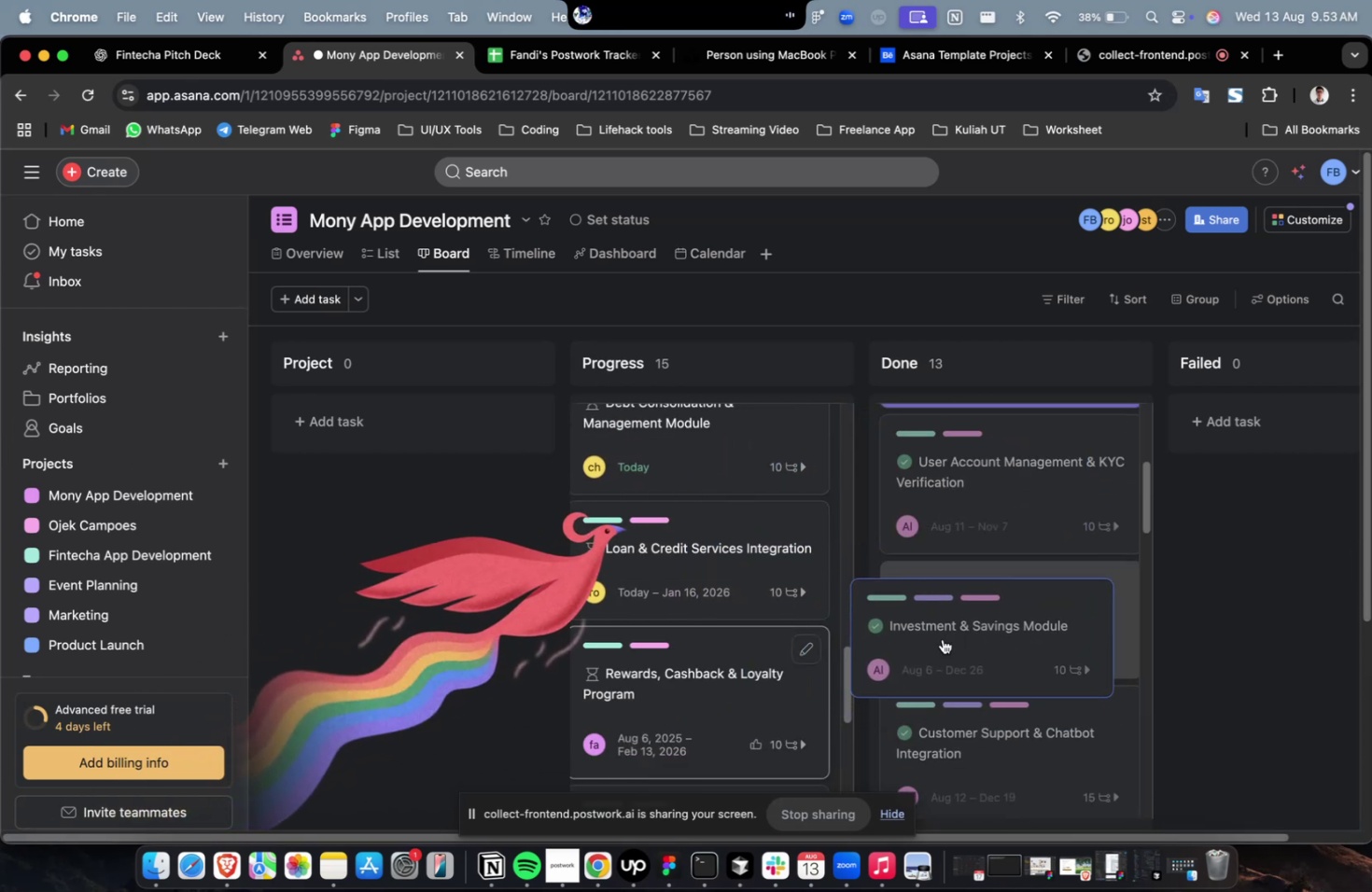 
scroll: coordinate [650, 701], scroll_direction: down, amount: 28.0
 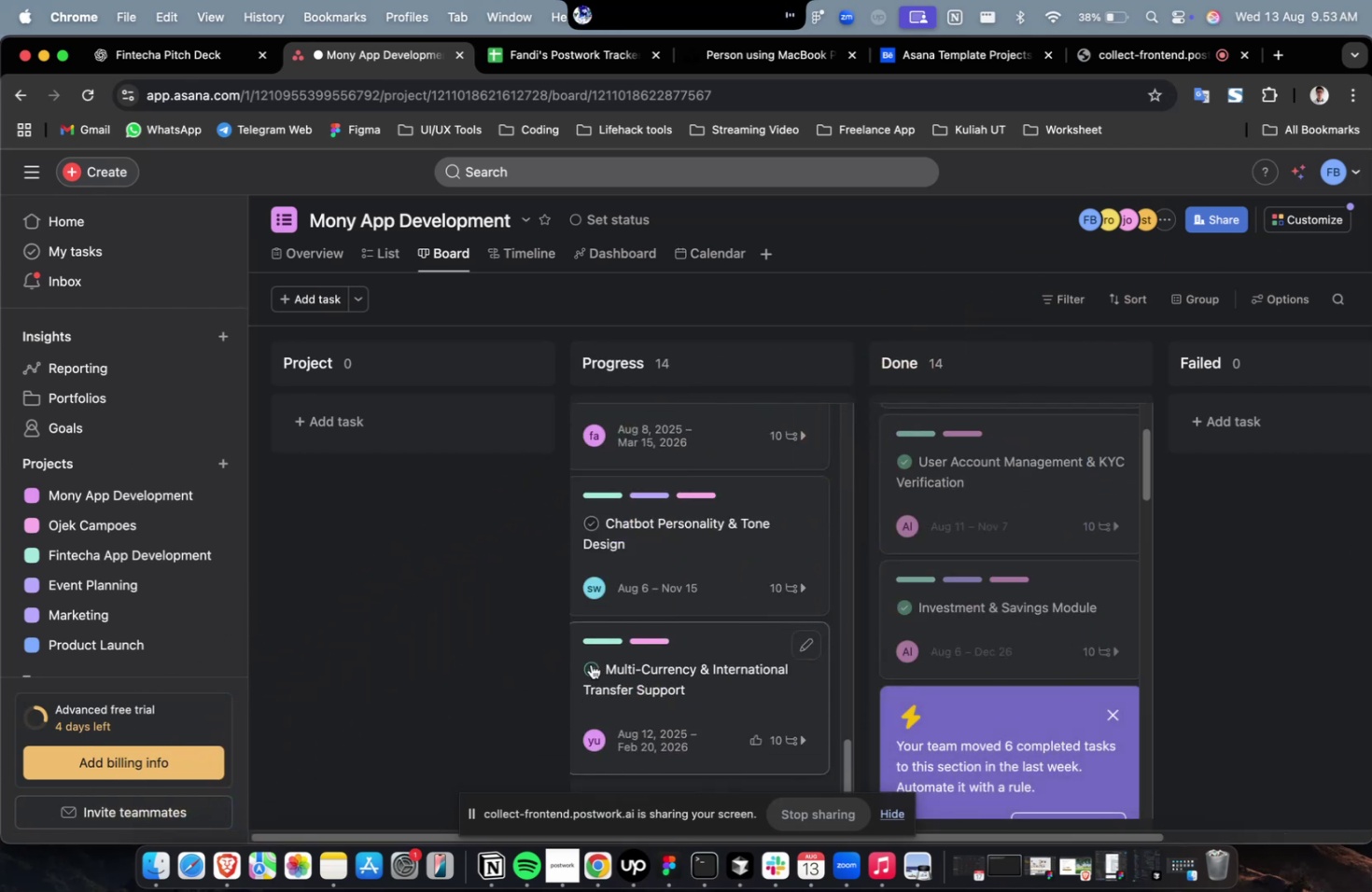 
left_click([591, 663])
 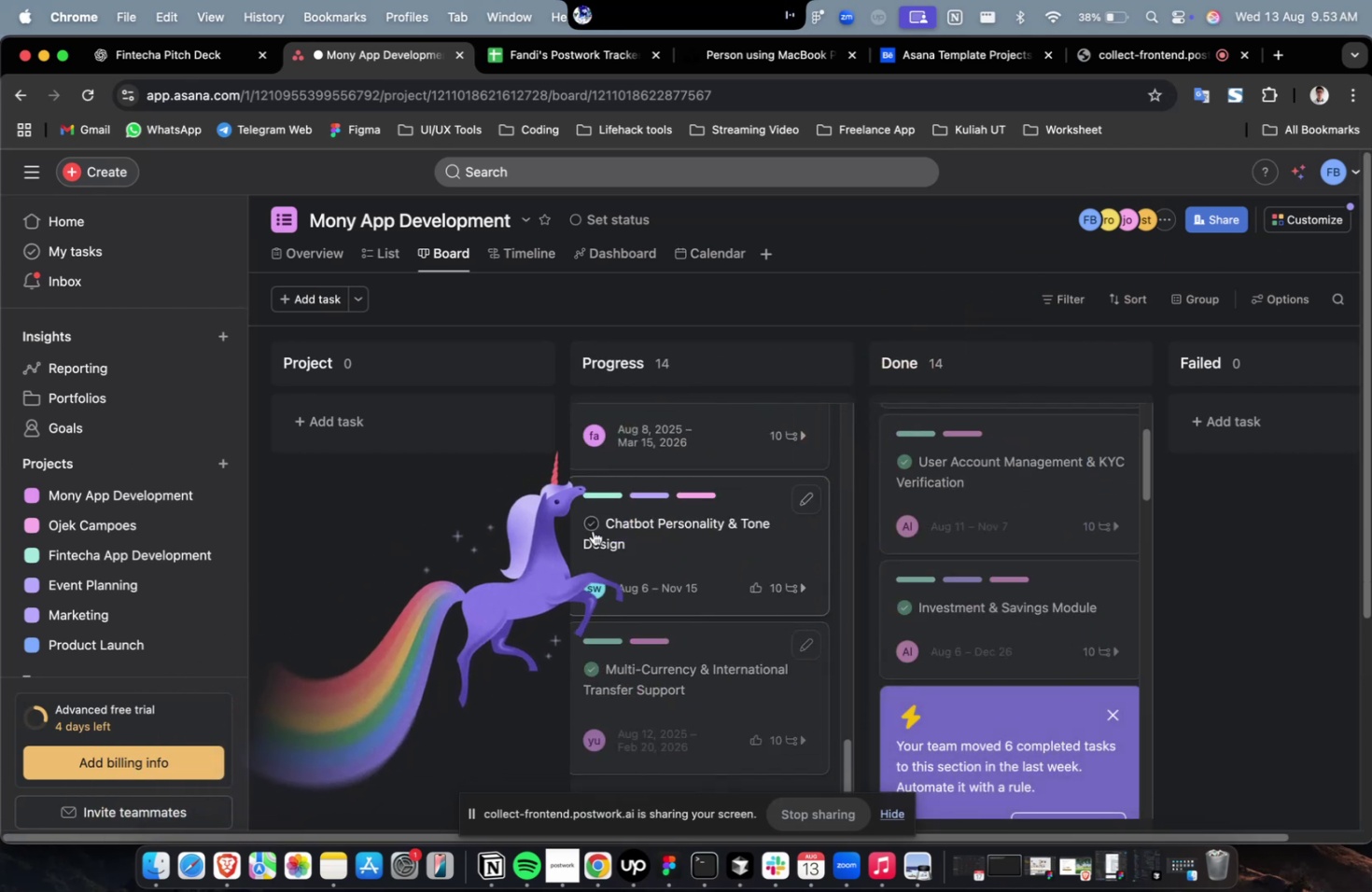 
double_click([593, 530])
 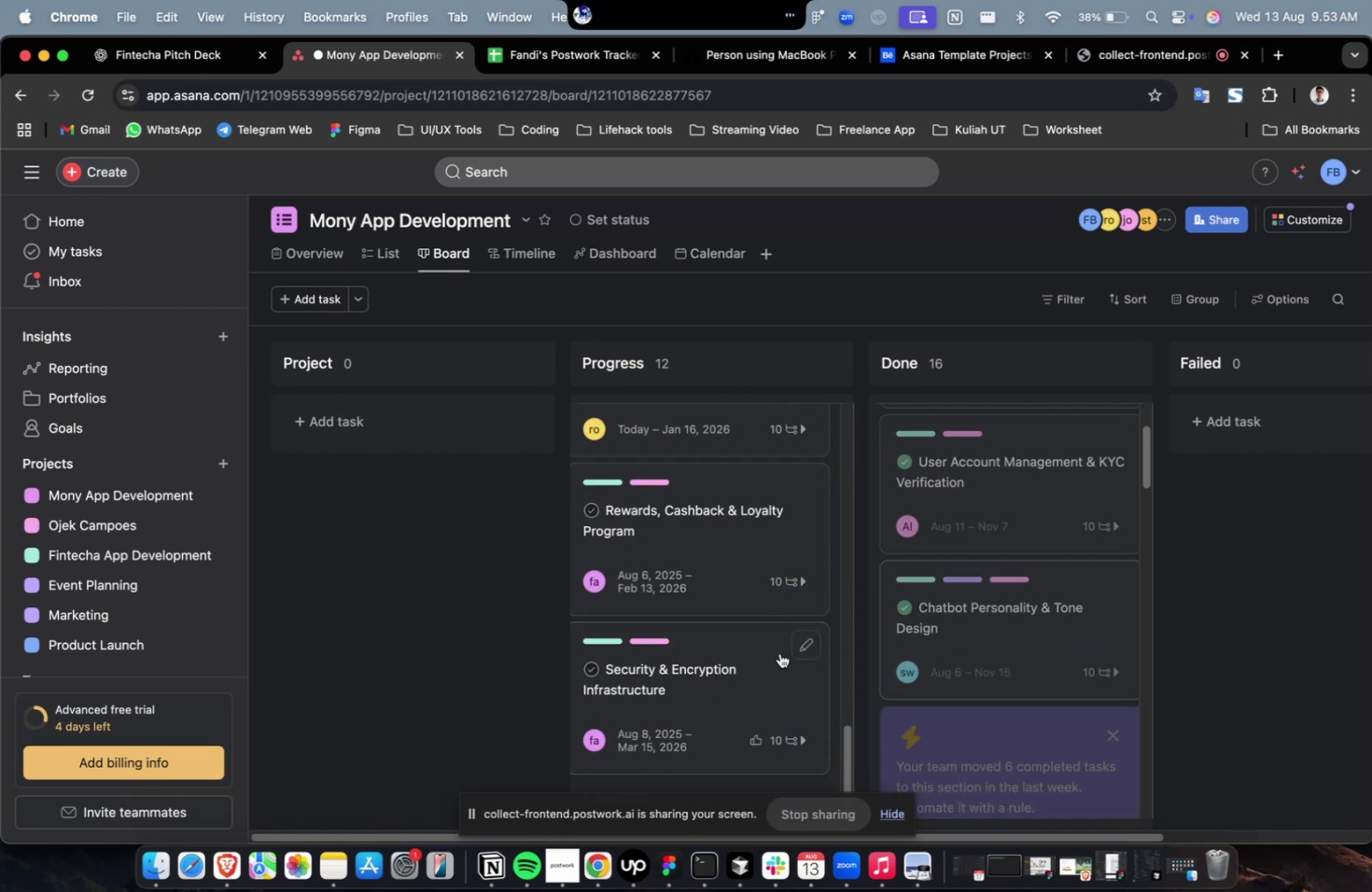 
left_click([594, 670])
 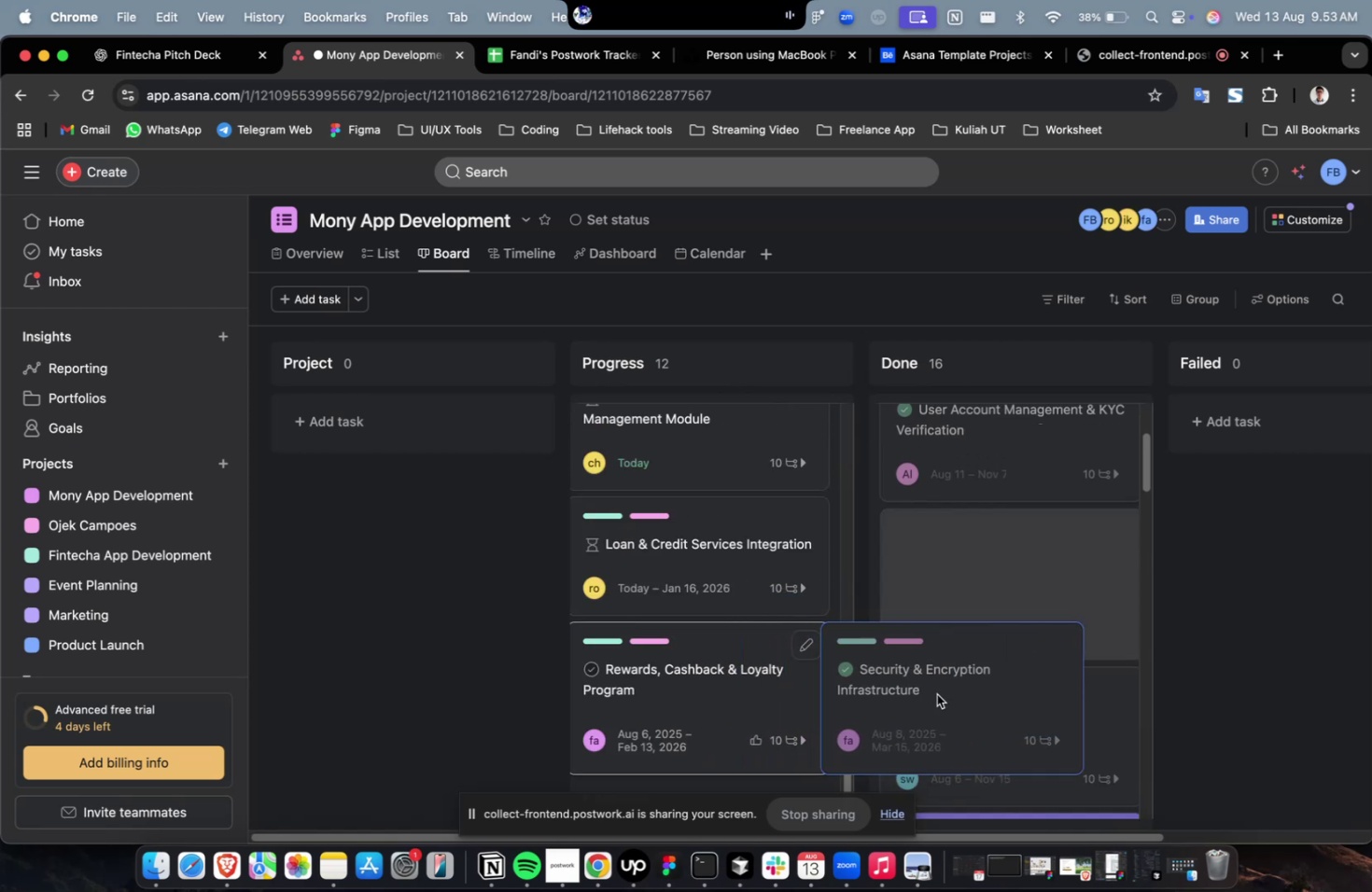 
scroll: coordinate [755, 726], scroll_direction: down, amount: 5.0
 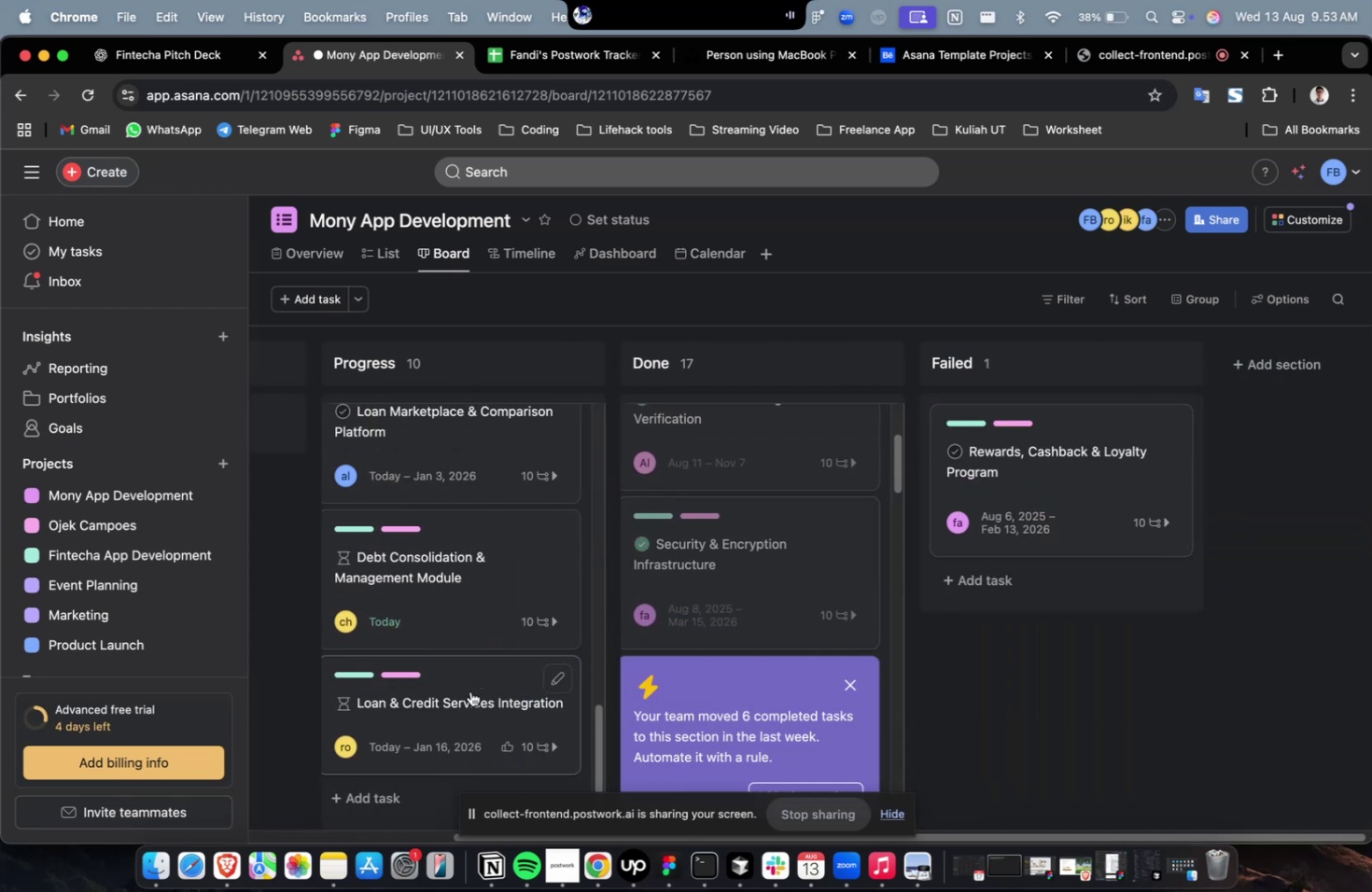 
scroll: coordinate [455, 634], scroll_direction: up, amount: 25.0
 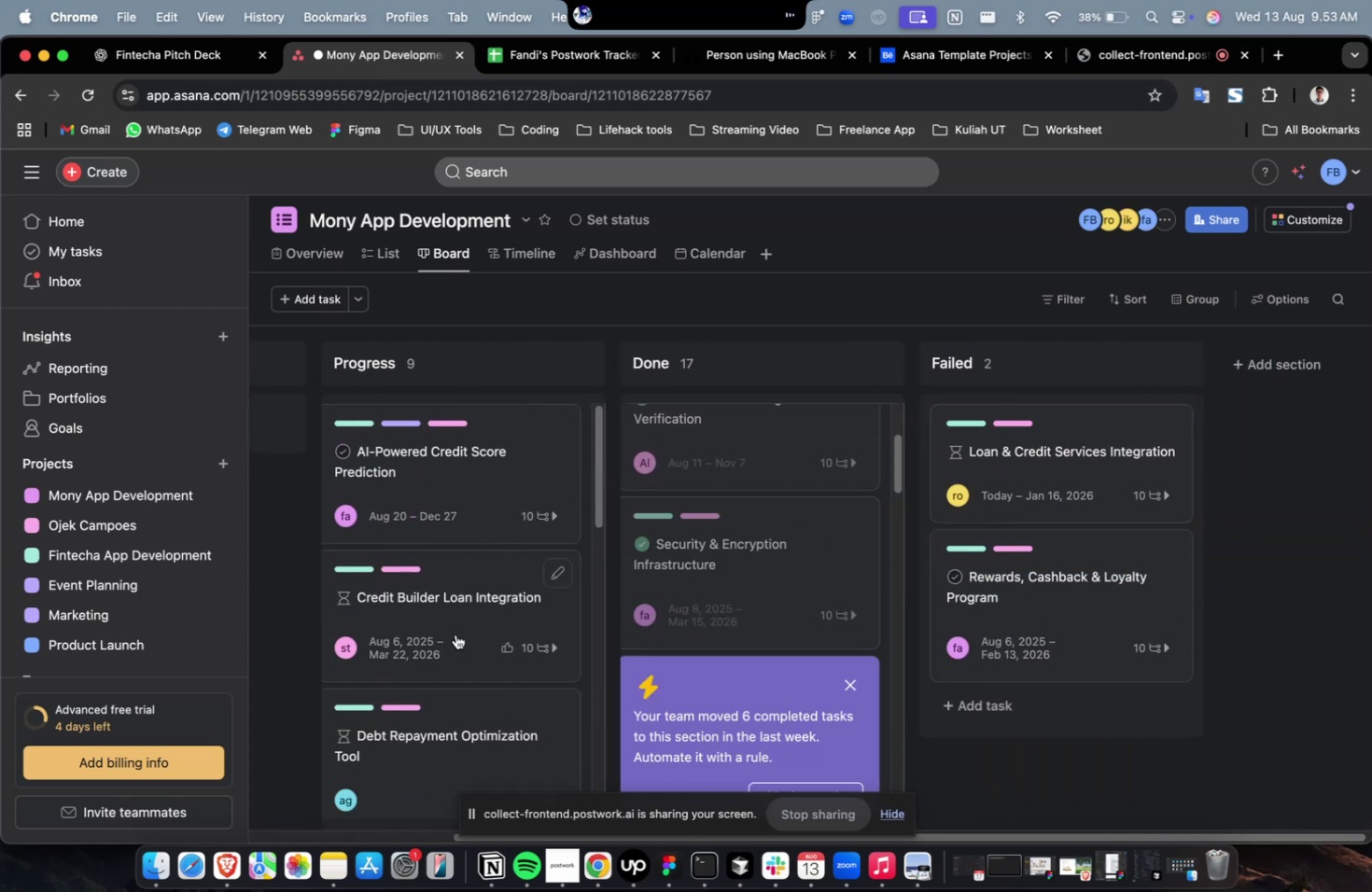 
scroll: coordinate [445, 687], scroll_direction: down, amount: 38.0
 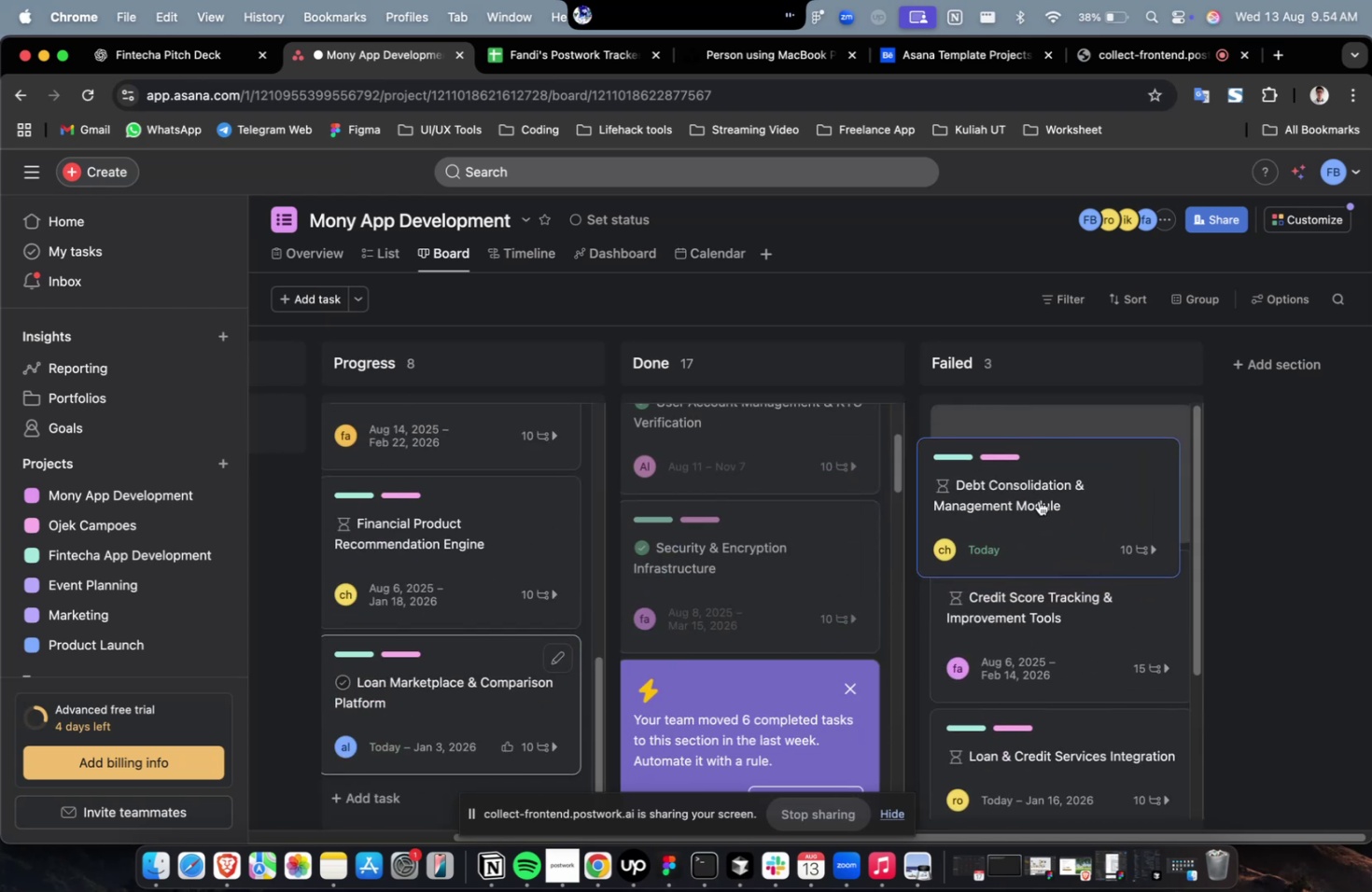 
scroll: coordinate [458, 645], scroll_direction: up, amount: 23.0
 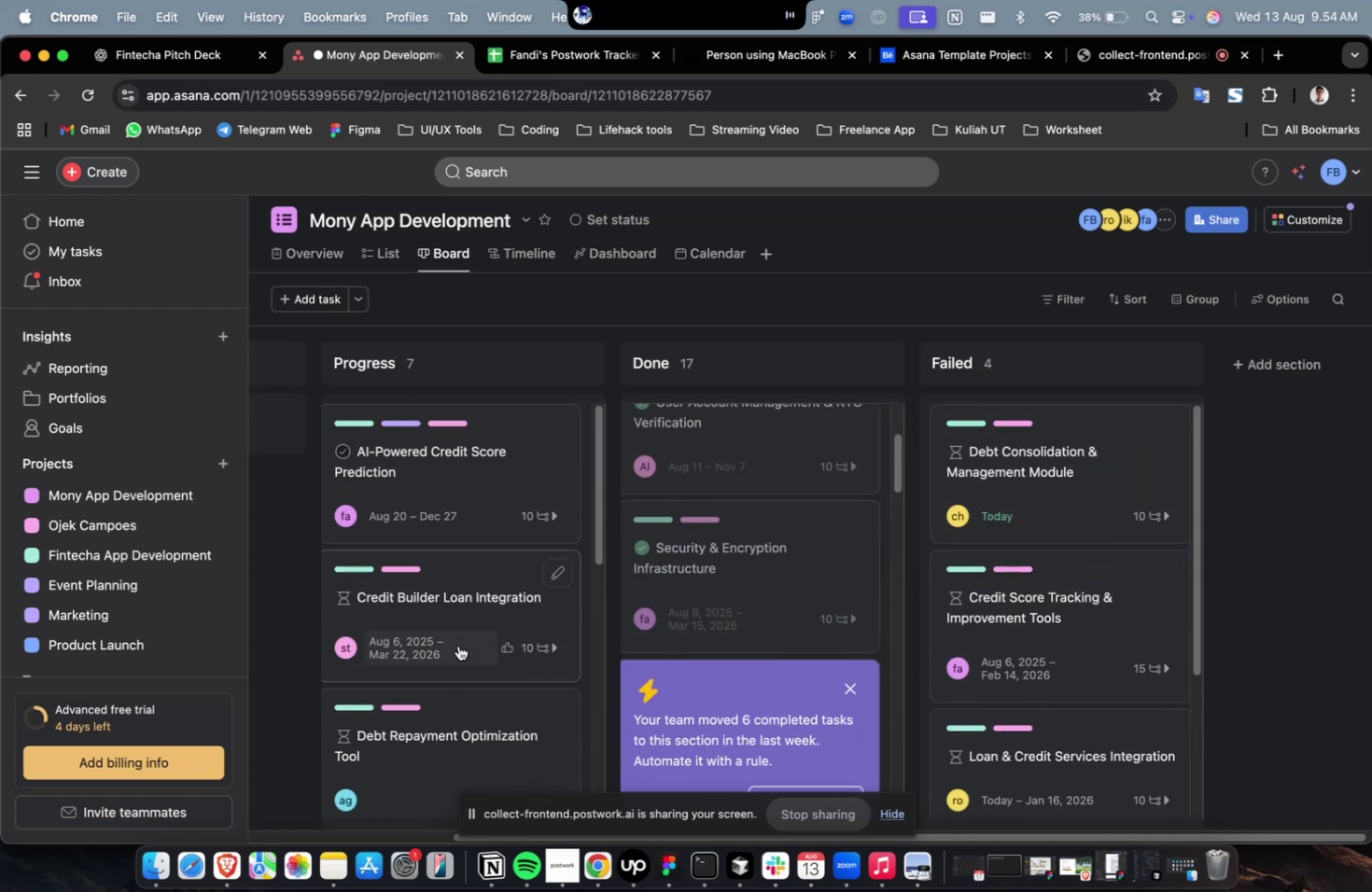 
scroll: coordinate [458, 645], scroll_direction: down, amount: 19.0
 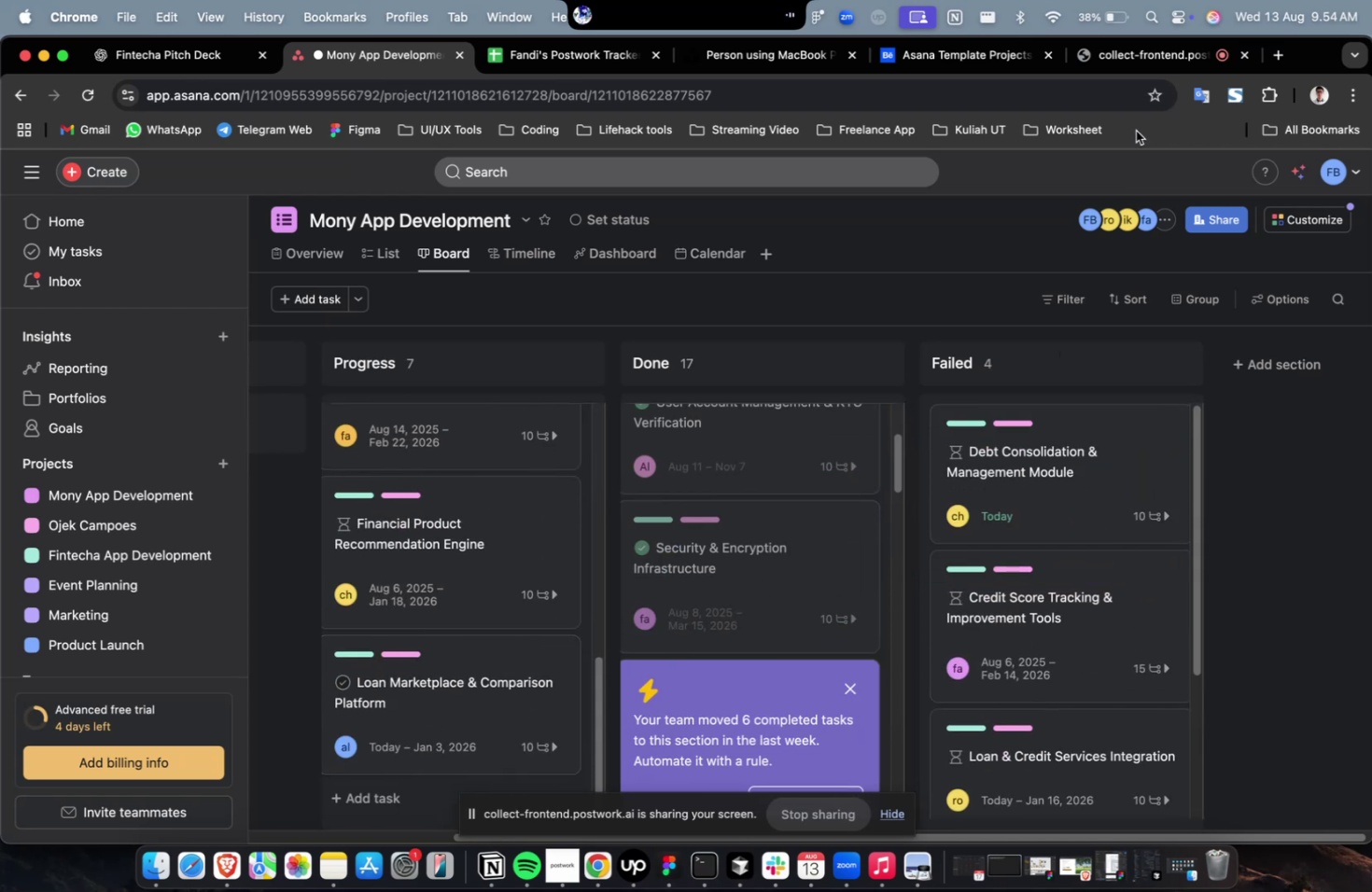 
scroll: coordinate [959, 594], scroll_direction: up, amount: 65.0
 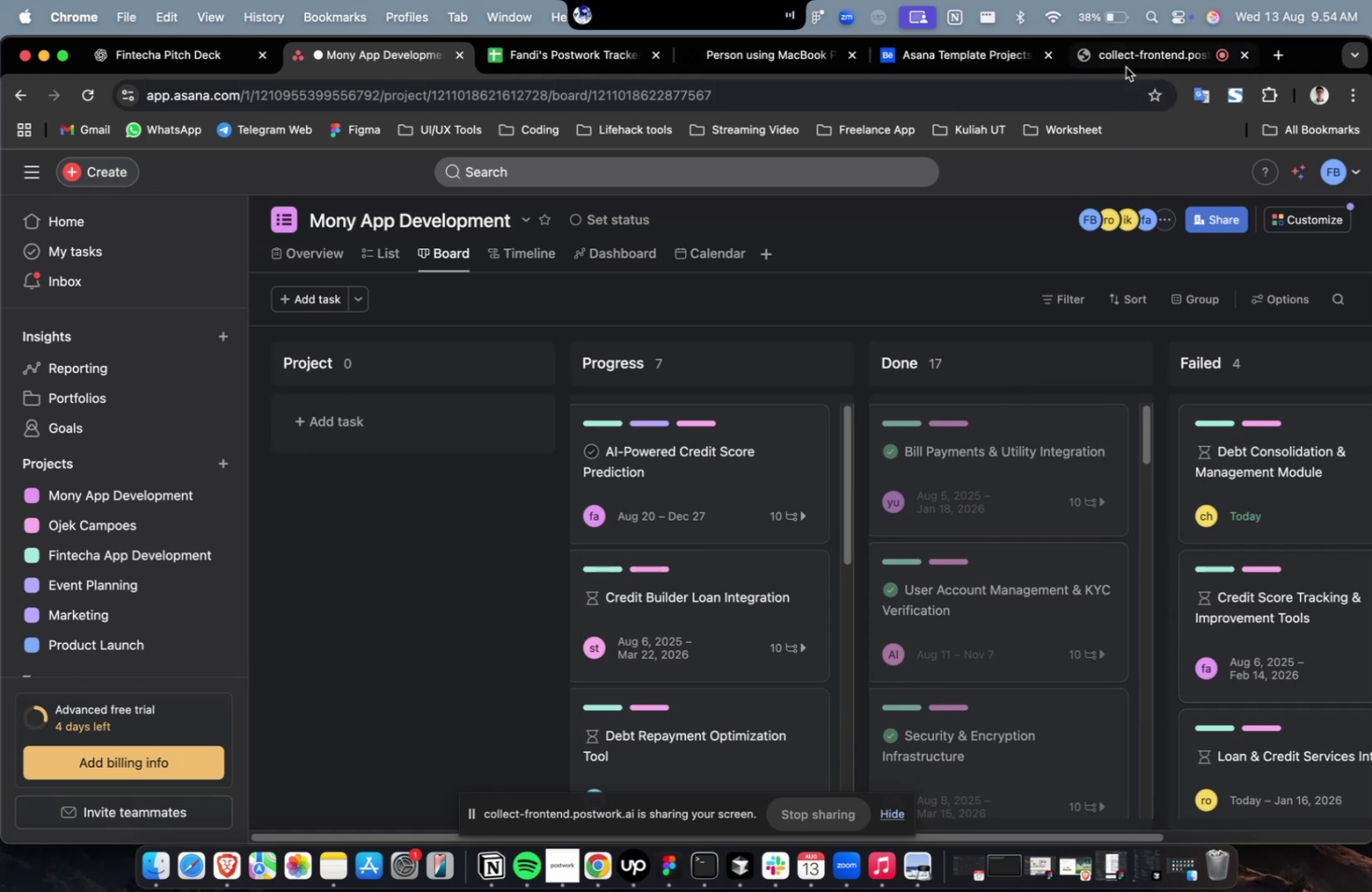 
hold_key(key=ShiftLeft, duration=0.4)
 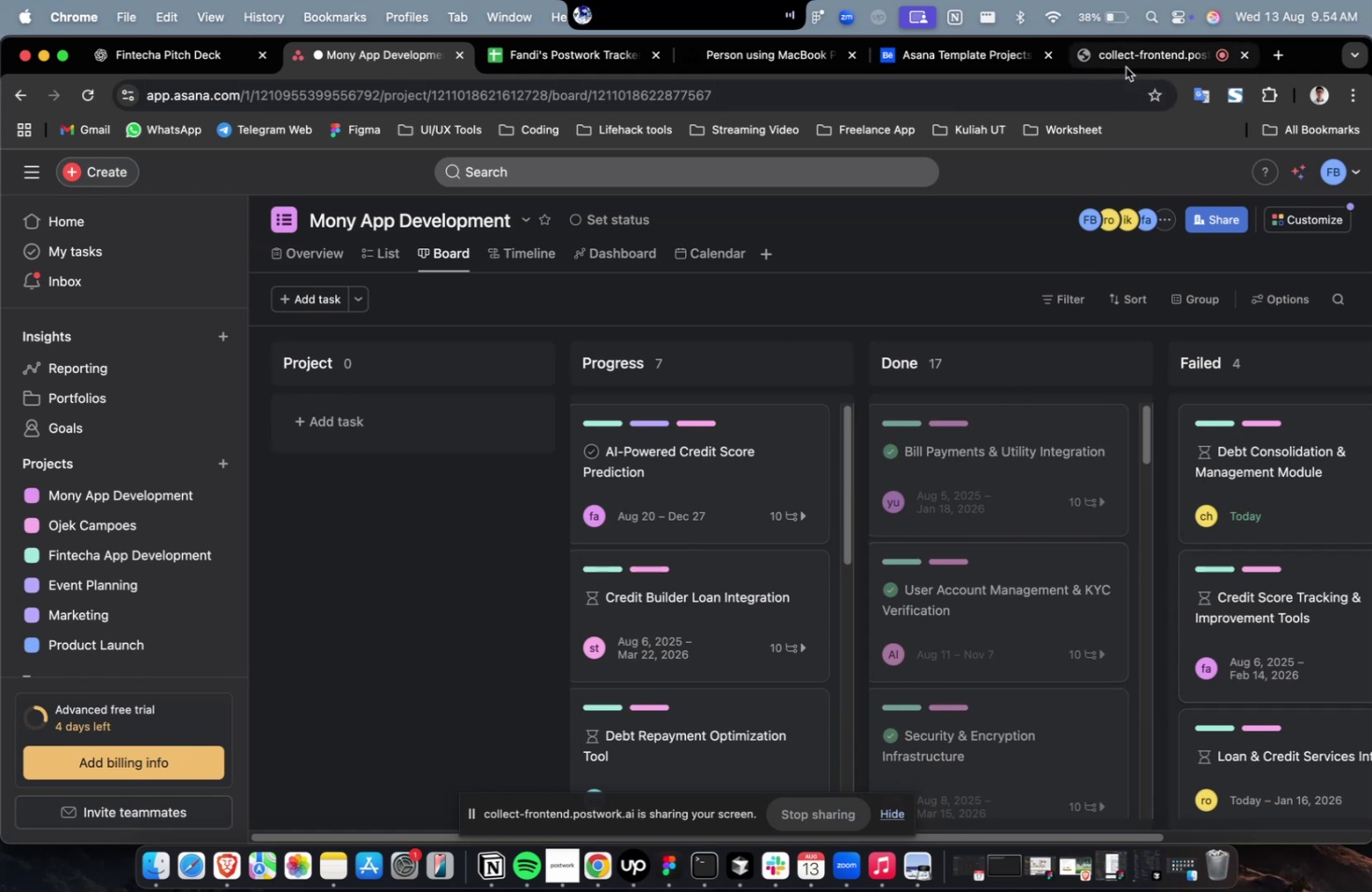 
left_click([1125, 67])
 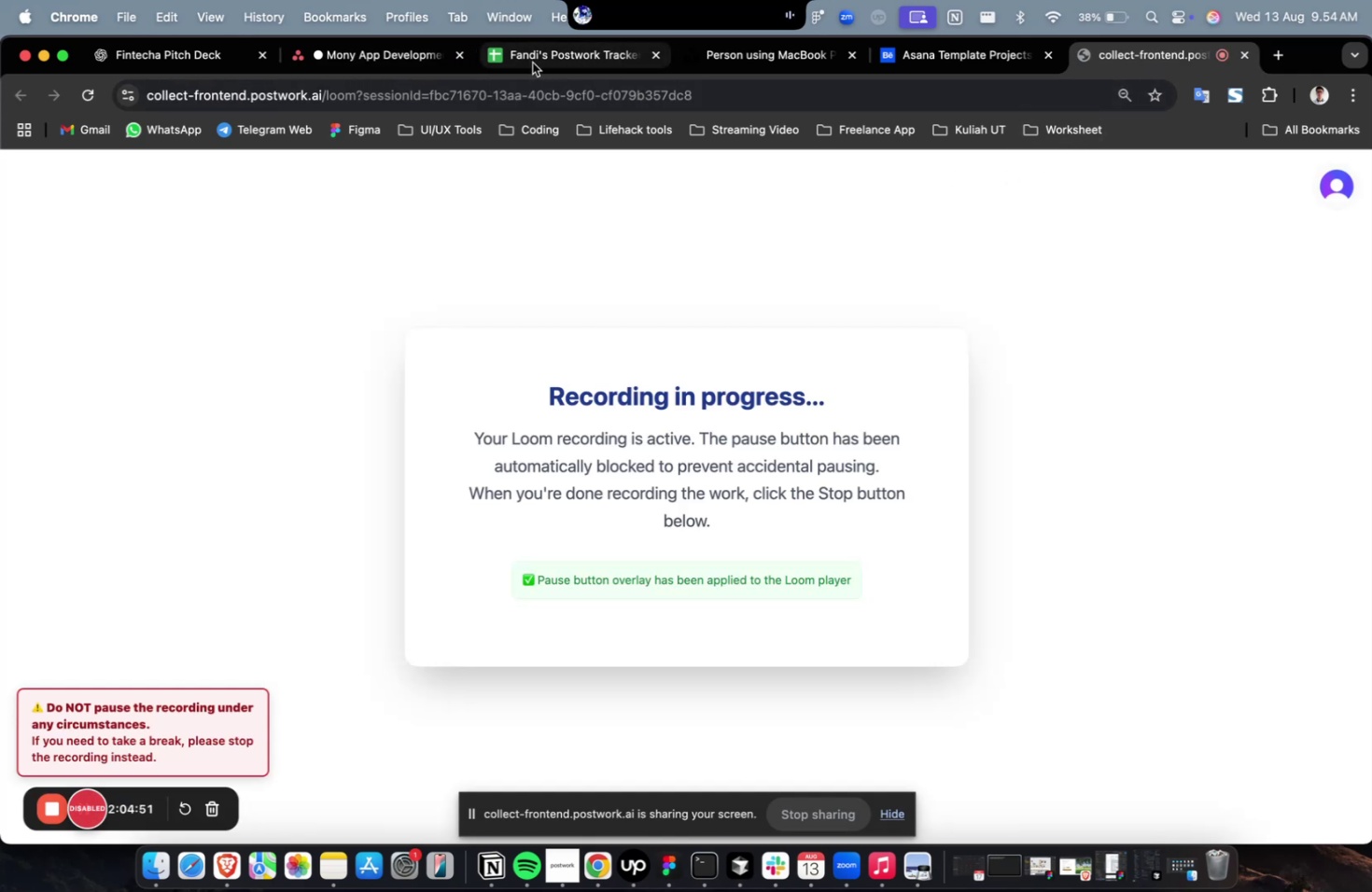 
left_click([369, 65])
 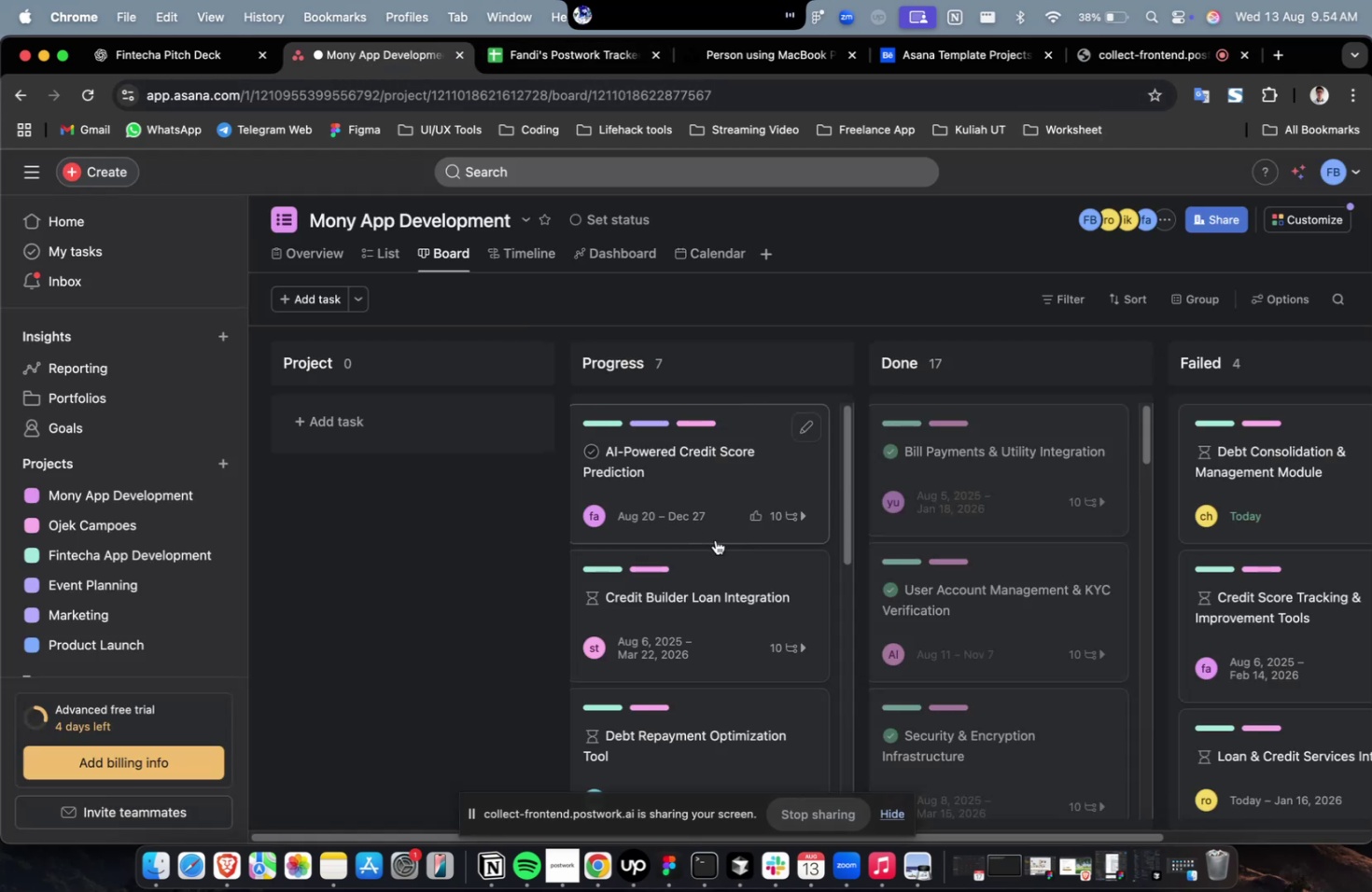 
scroll: coordinate [632, 568], scroll_direction: down, amount: 45.0
 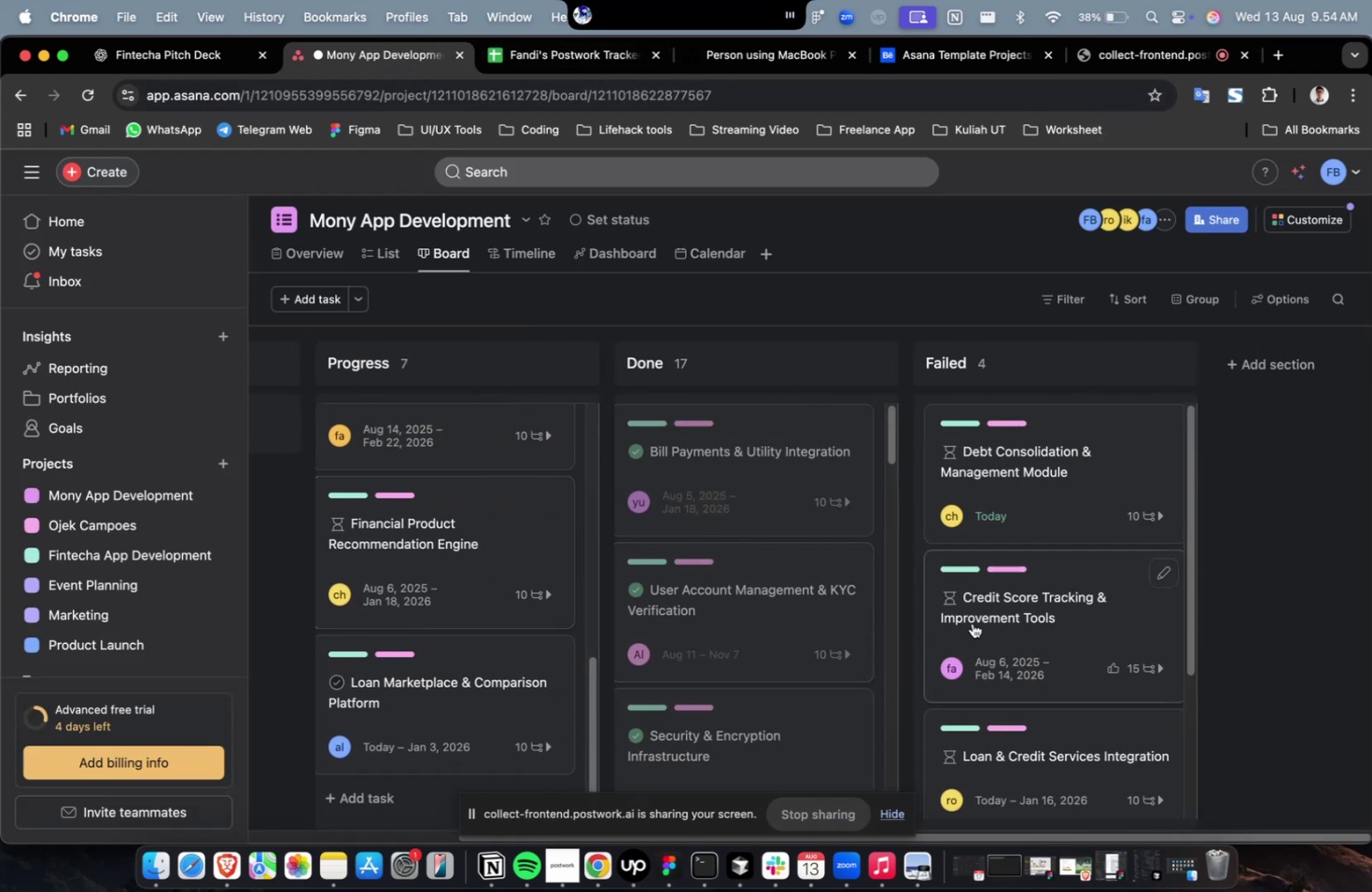 
key(Shift+ShiftLeft)
 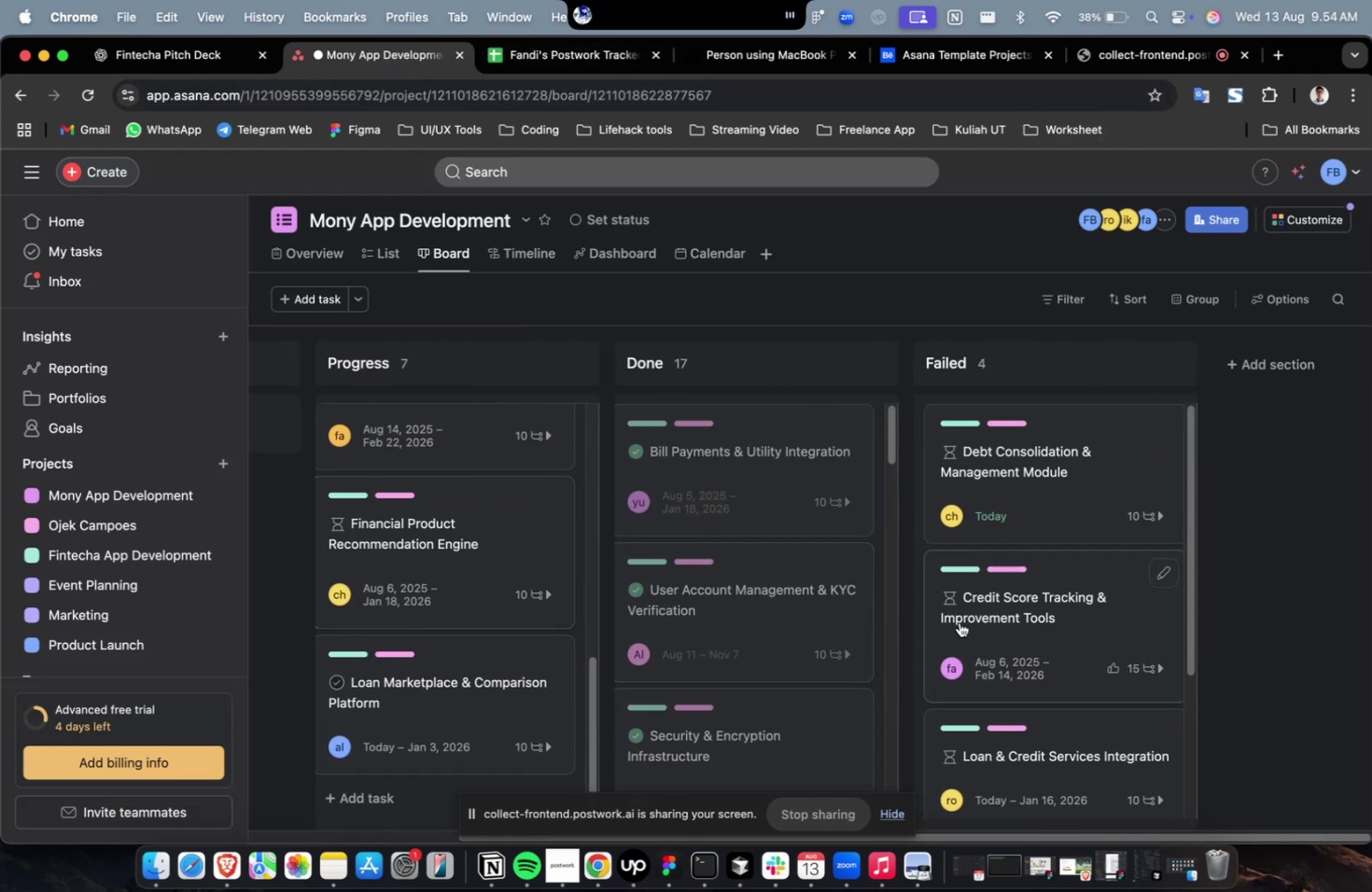 
scroll: coordinate [461, 648], scroll_direction: down, amount: 33.0
 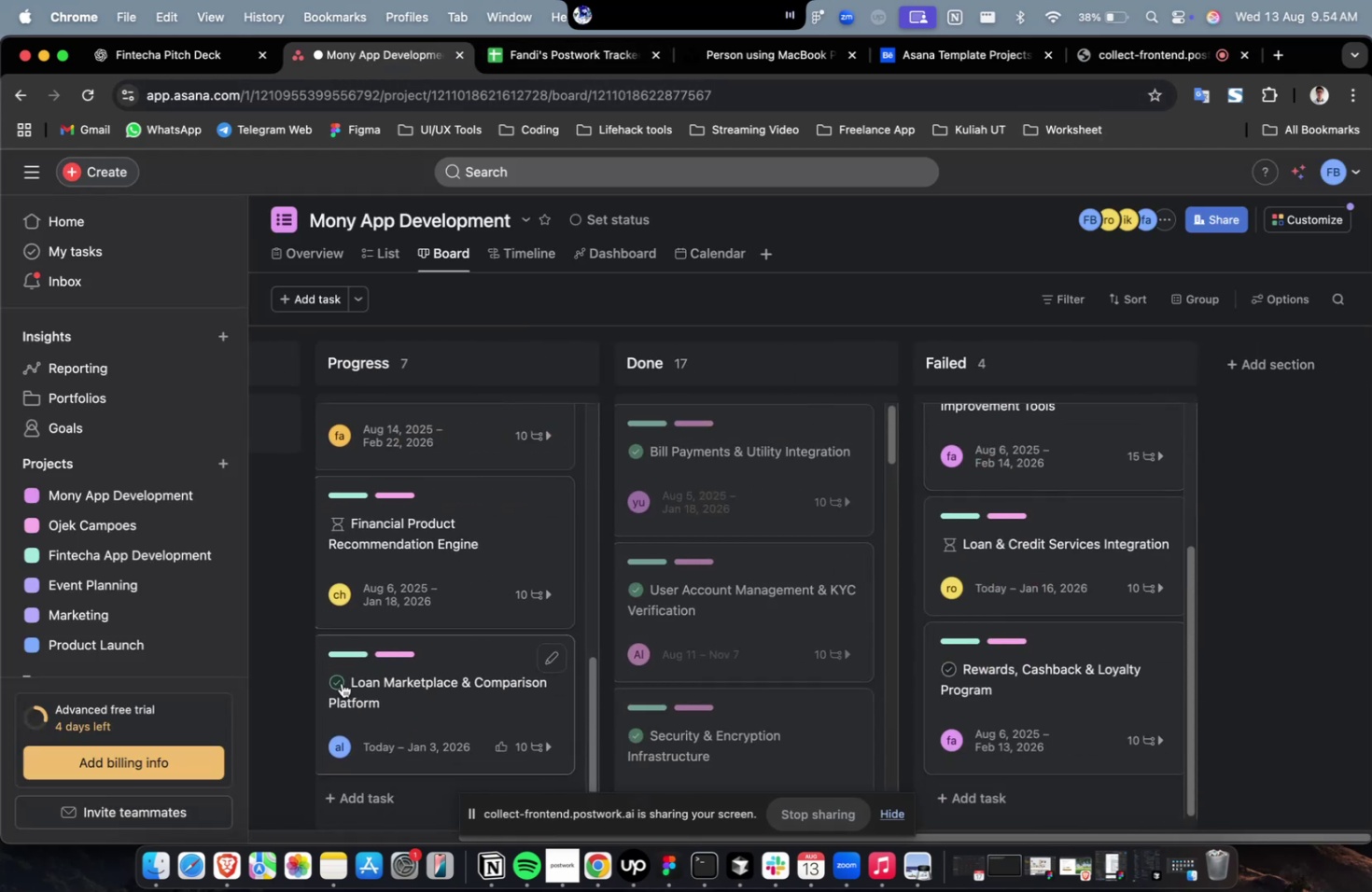 
left_click([341, 681])
 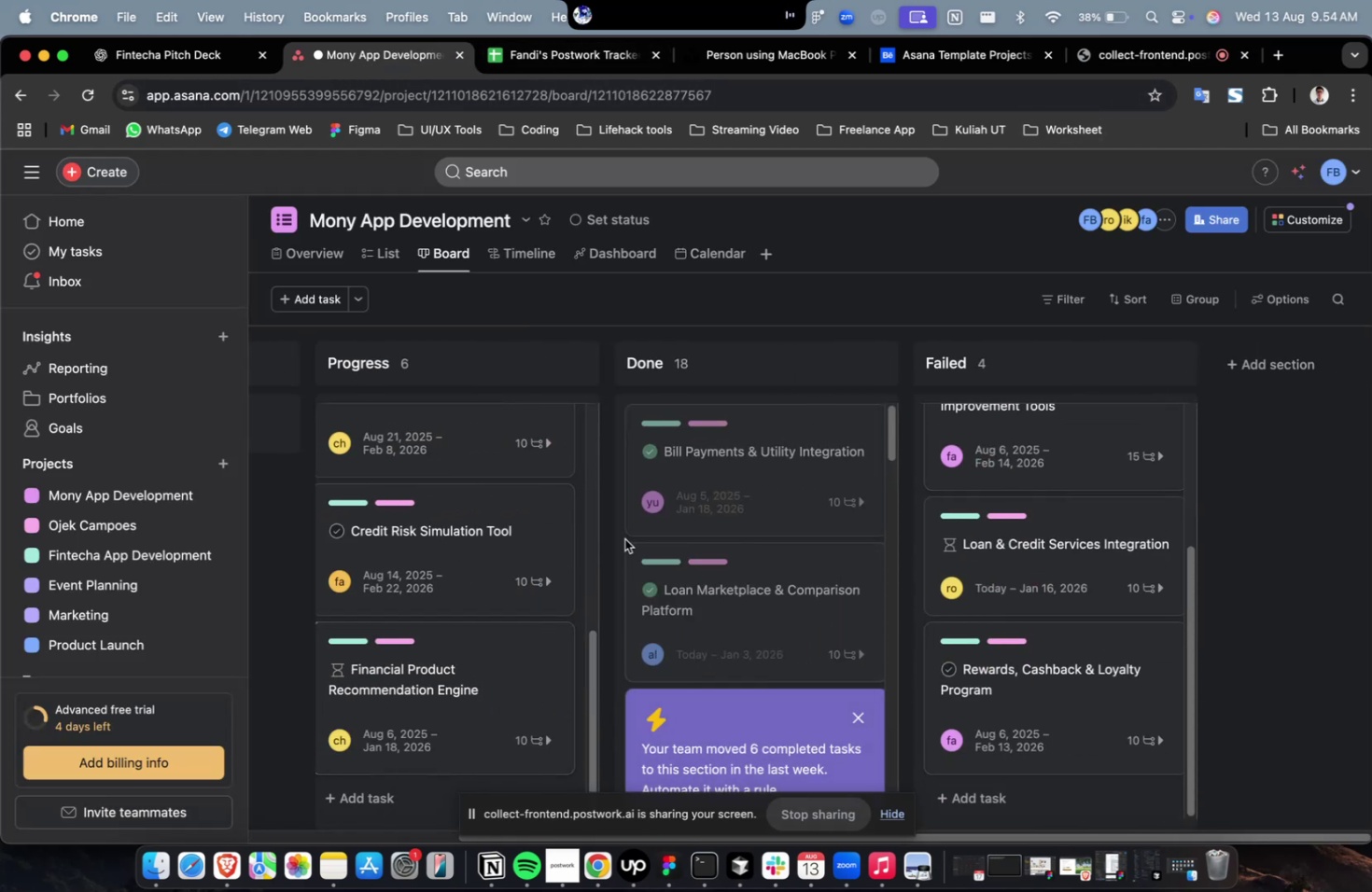 
scroll: coordinate [723, 544], scroll_direction: down, amount: 5.0
 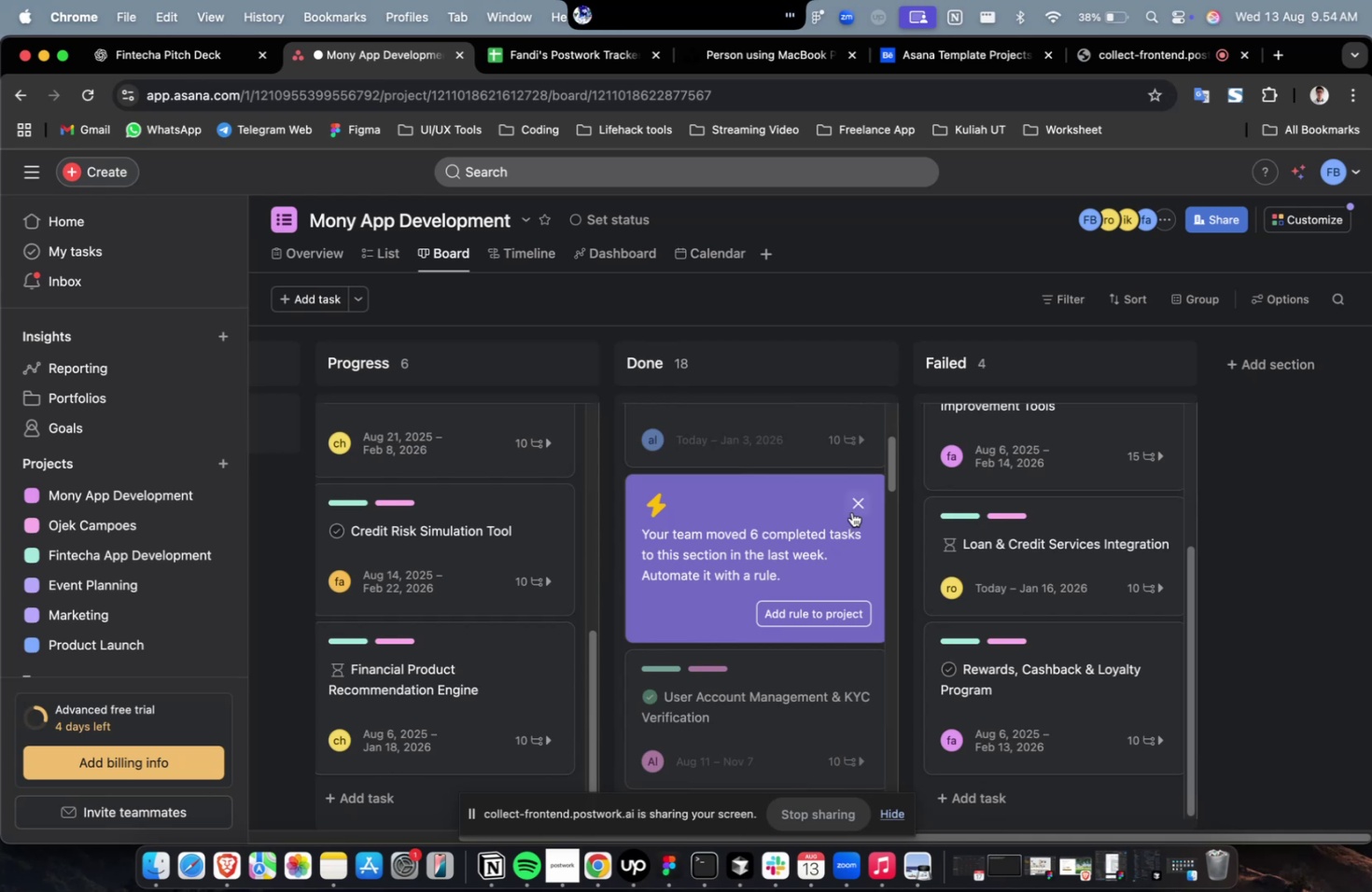 